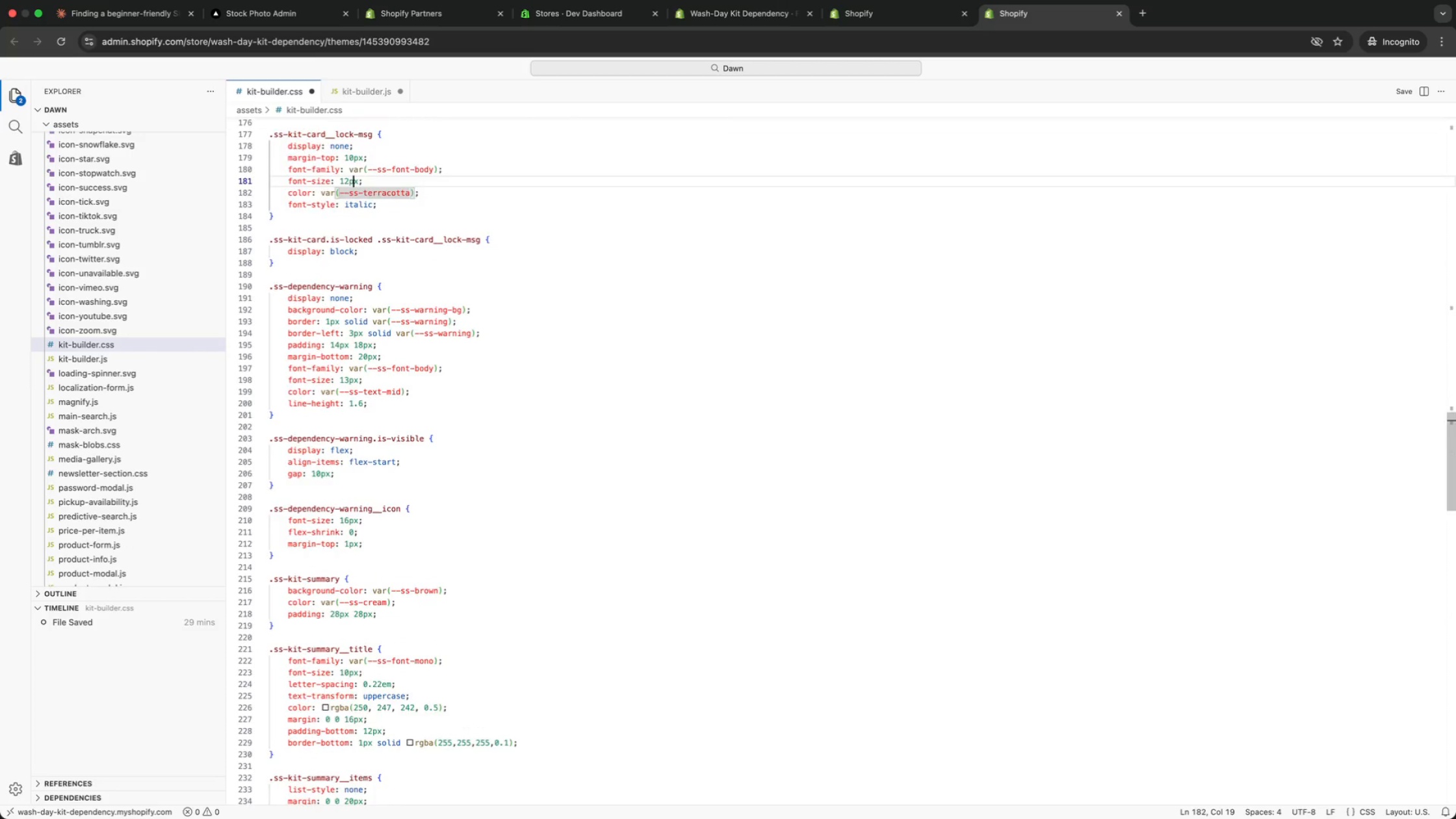 
key(ArrowUp)
 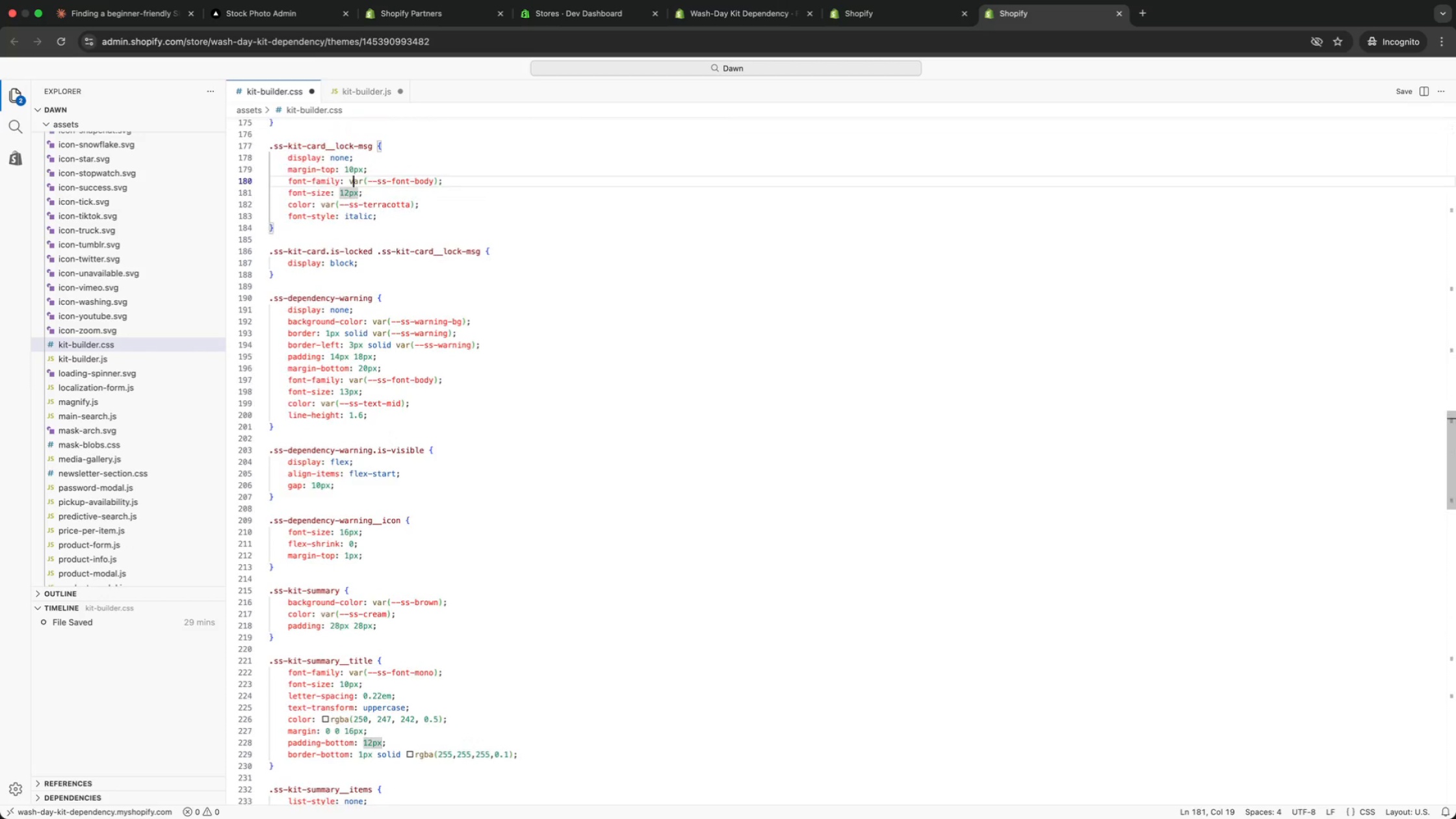 
key(ArrowUp)
 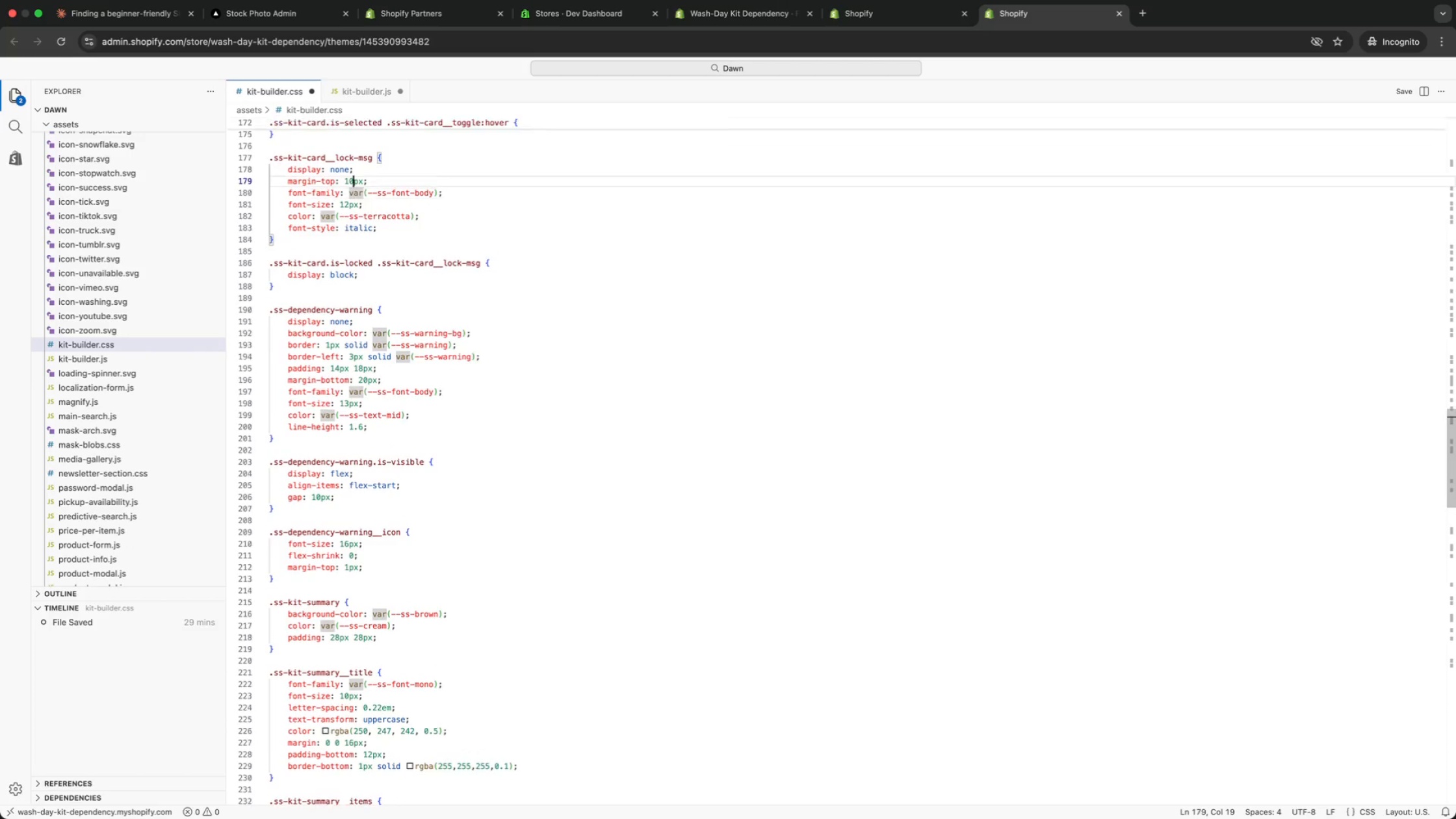 
key(ArrowUp)
 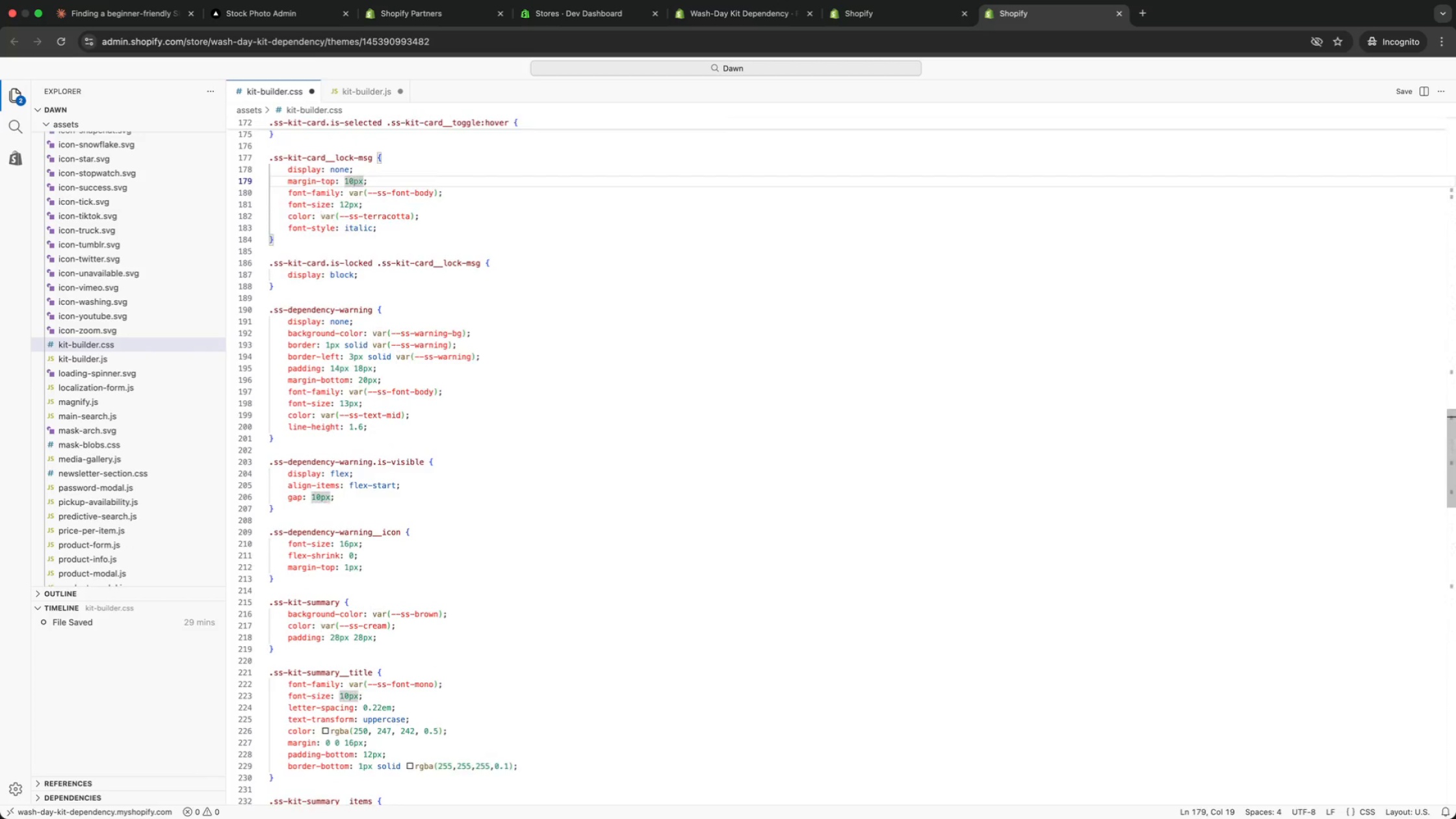 
key(ArrowUp)
 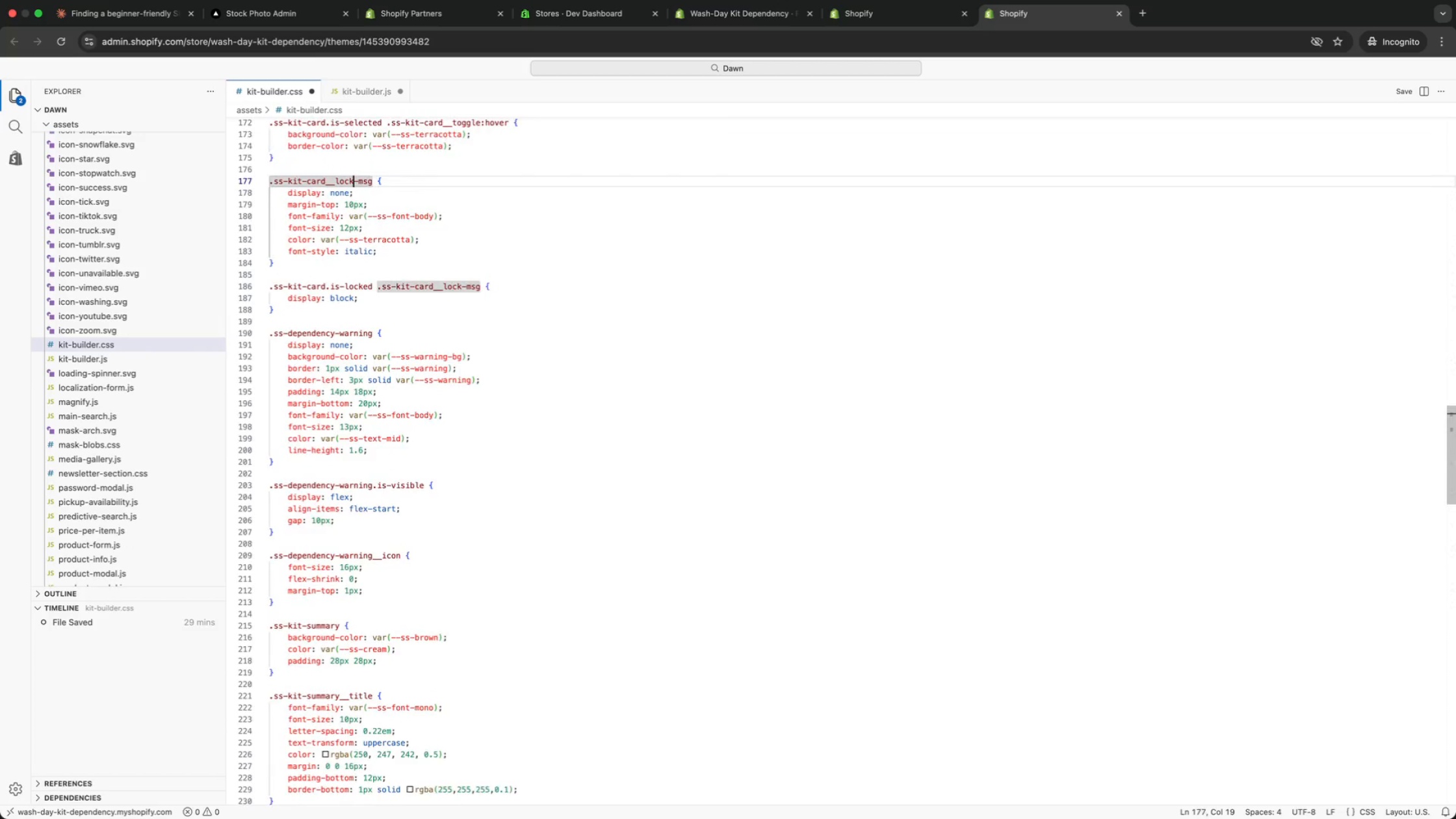 
key(ArrowUp)
 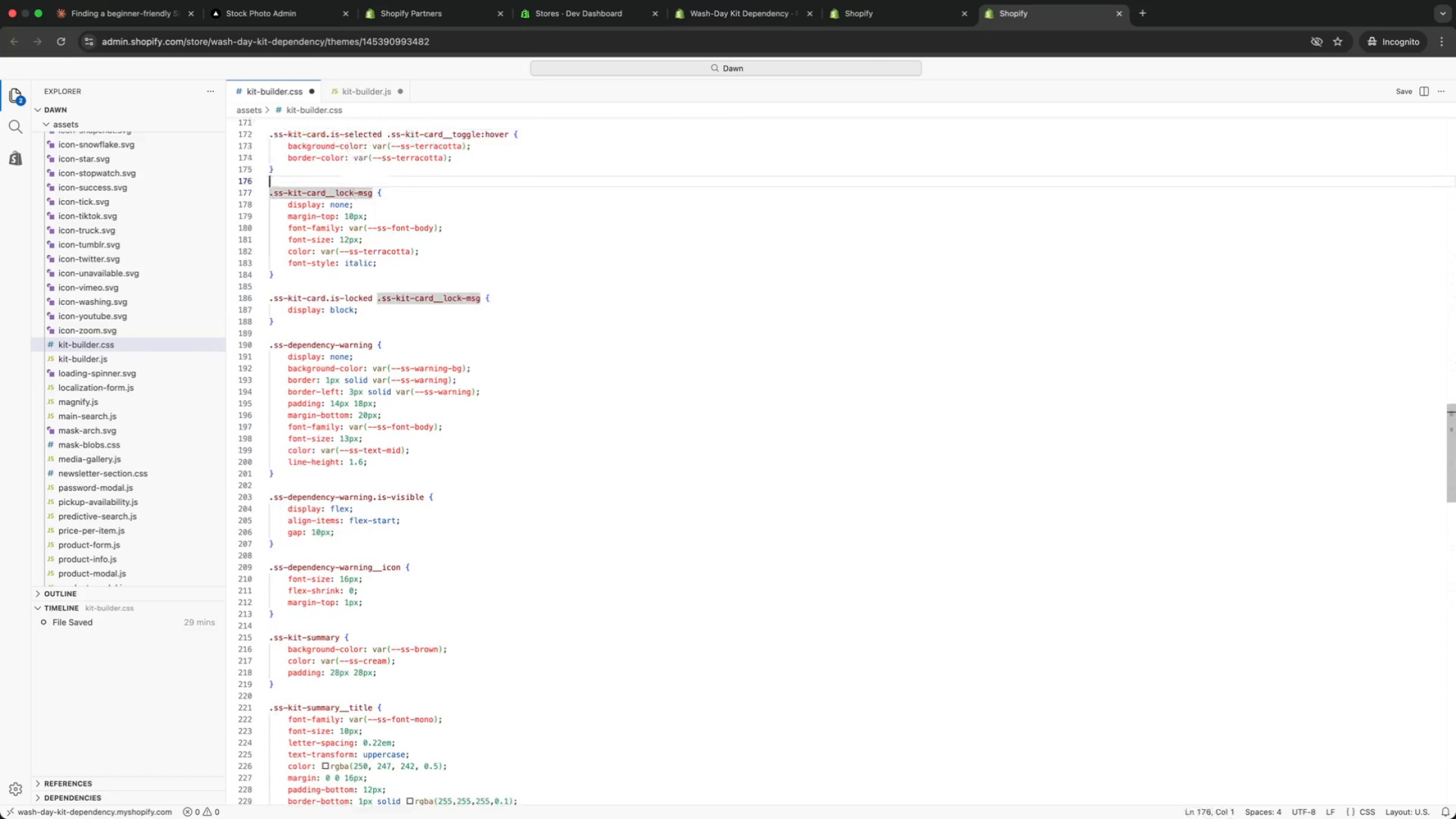 
key(ArrowUp)
 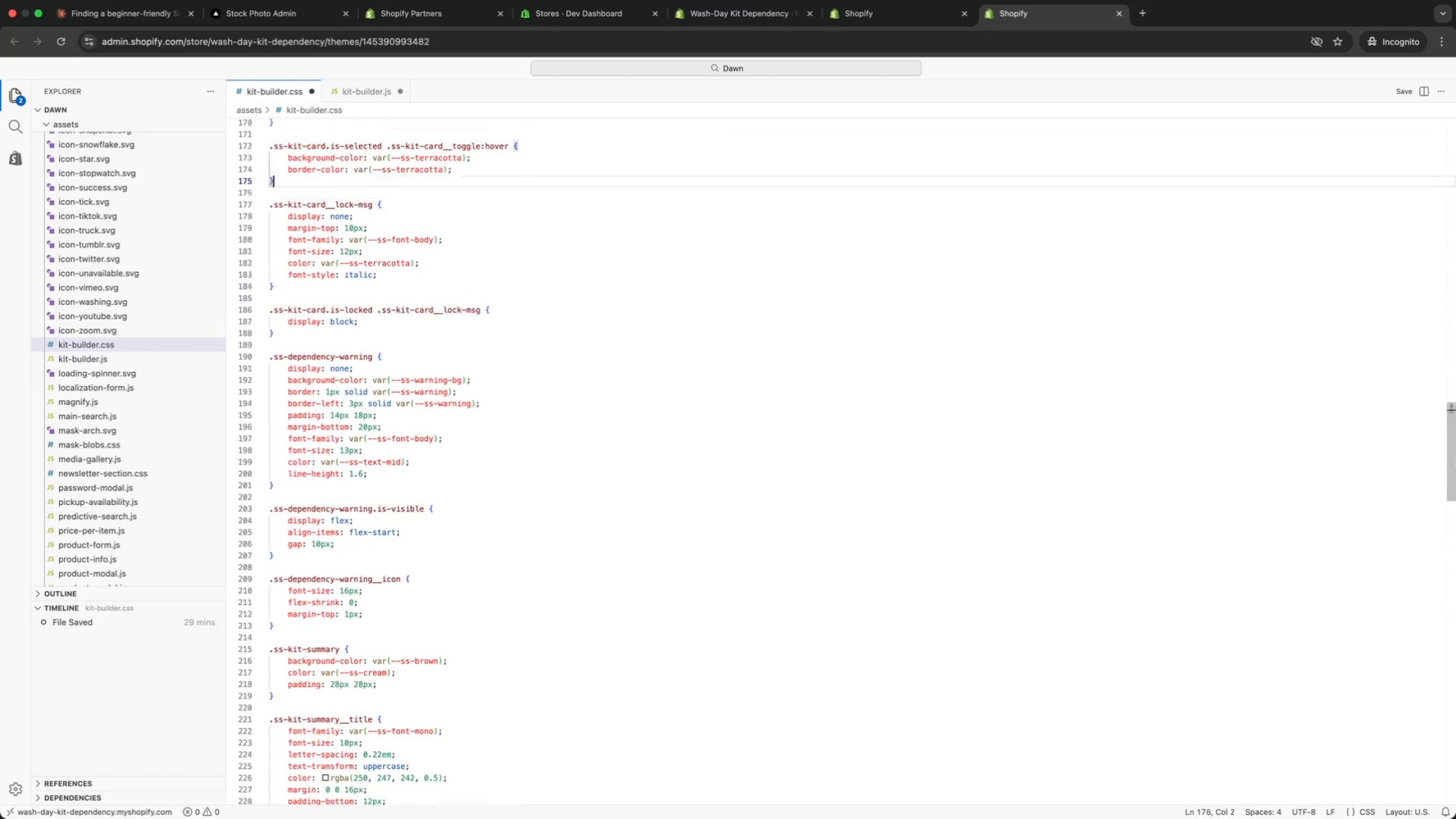 
key(ArrowUp)
 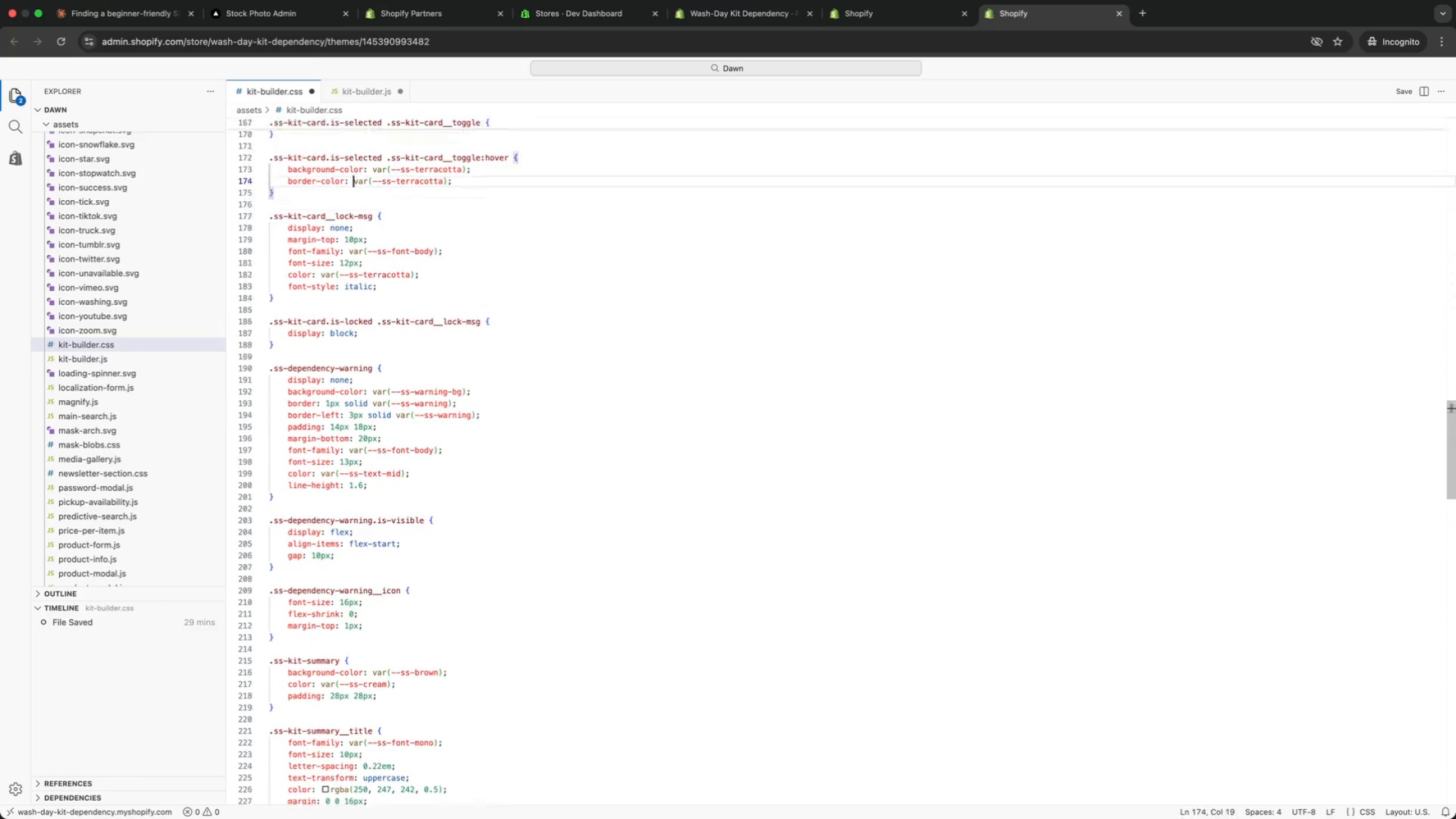 
key(ArrowUp)
 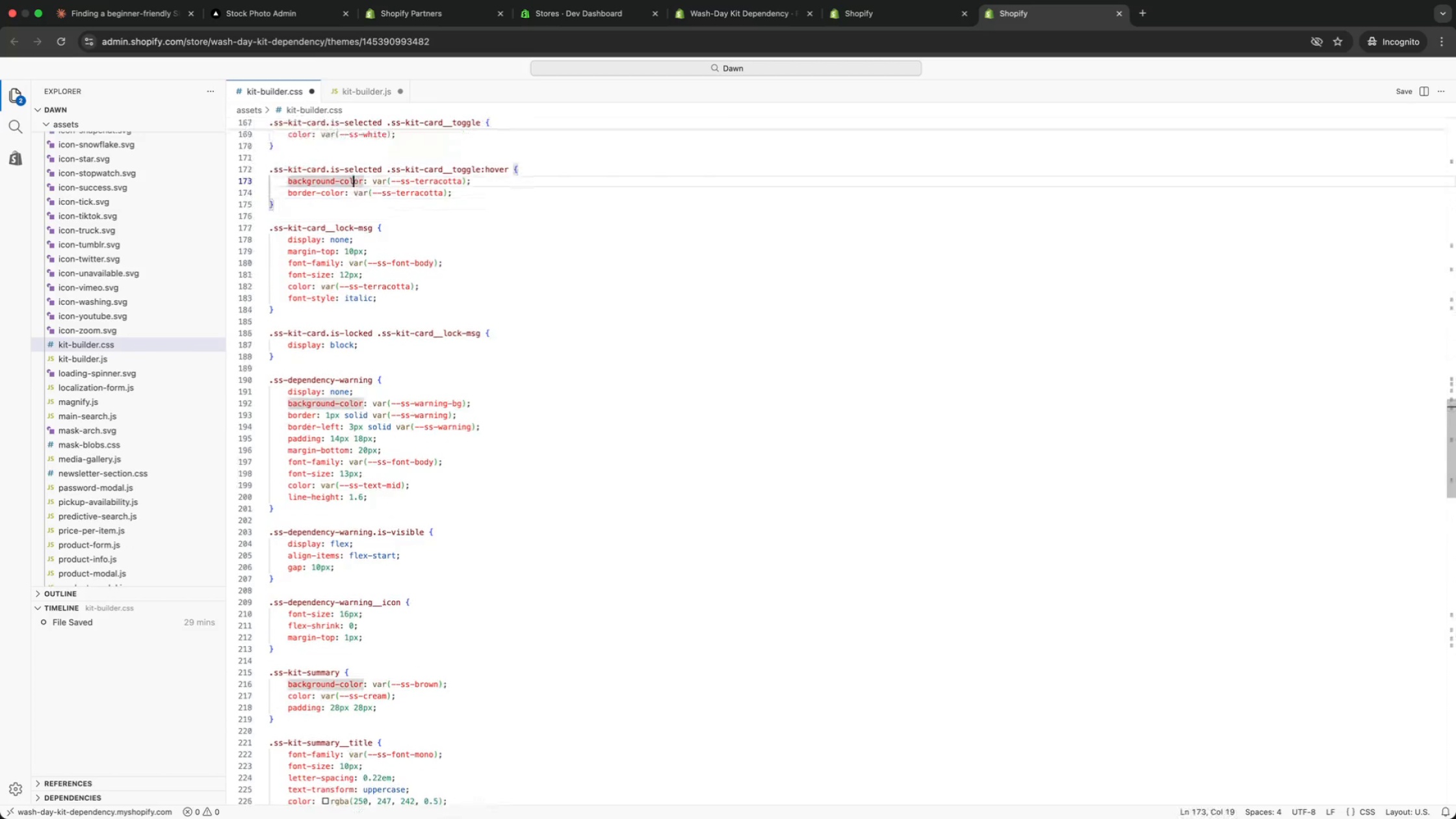 
key(ArrowUp)
 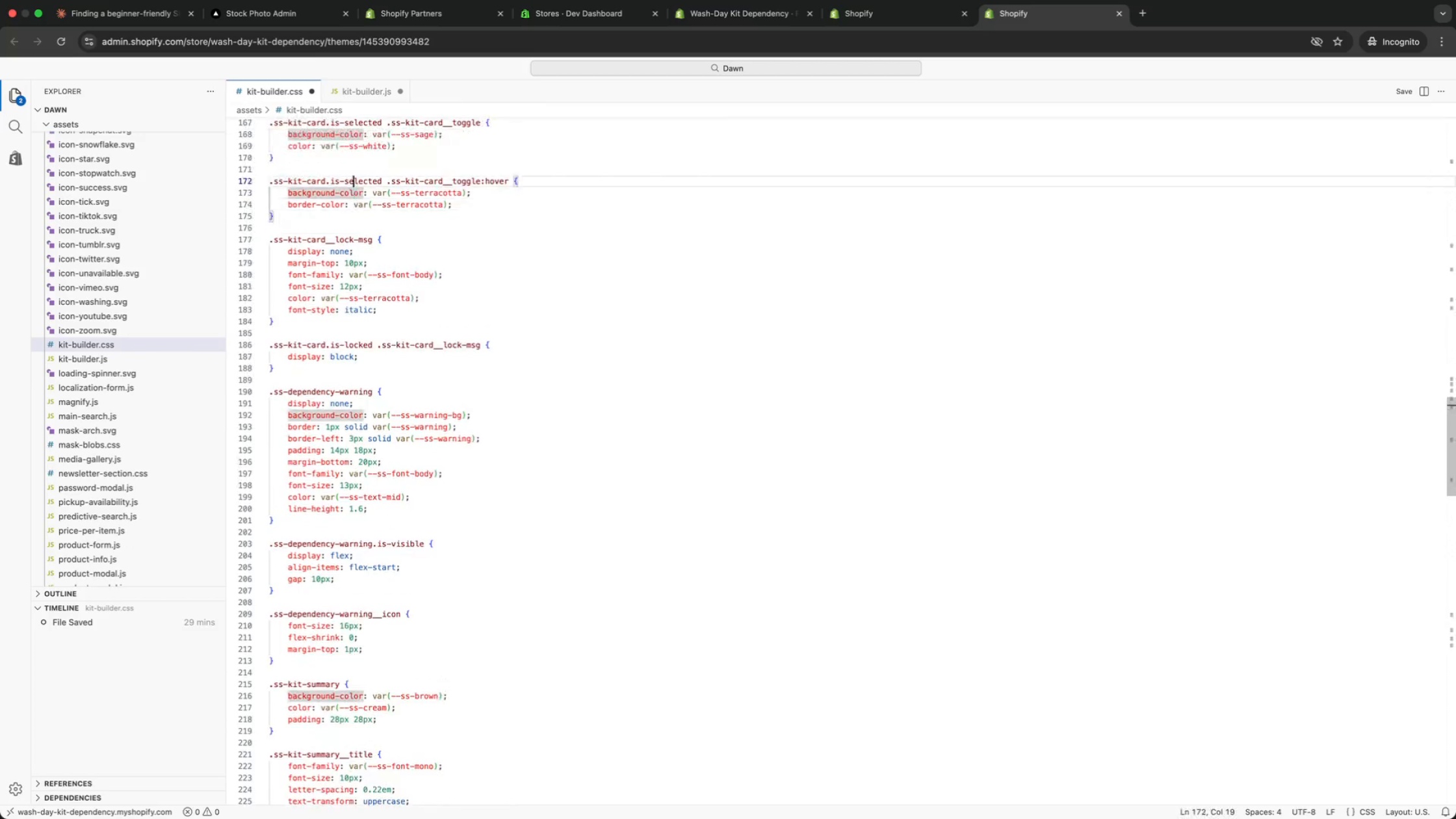 
key(ArrowUp)
 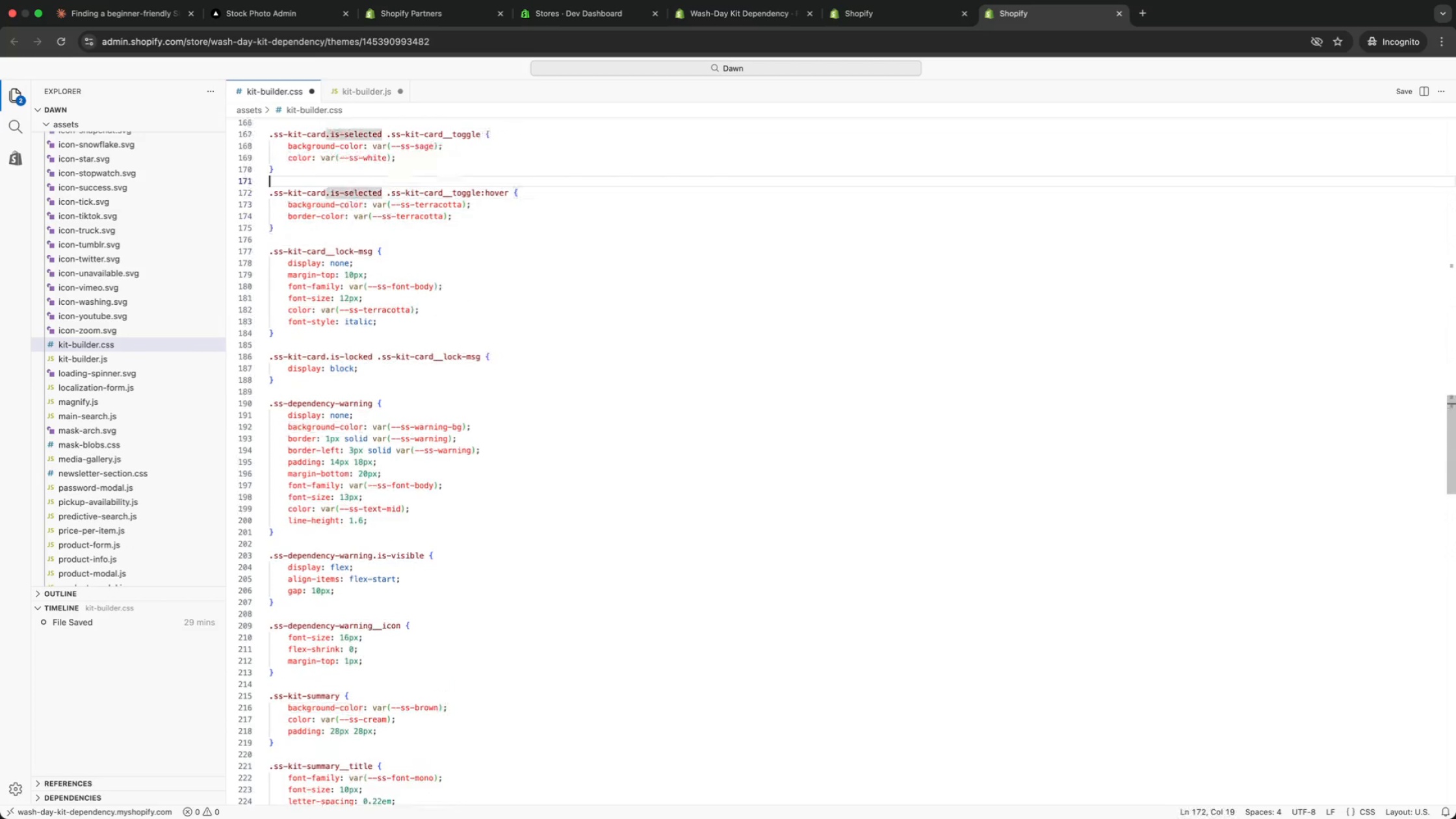 
key(ArrowUp)
 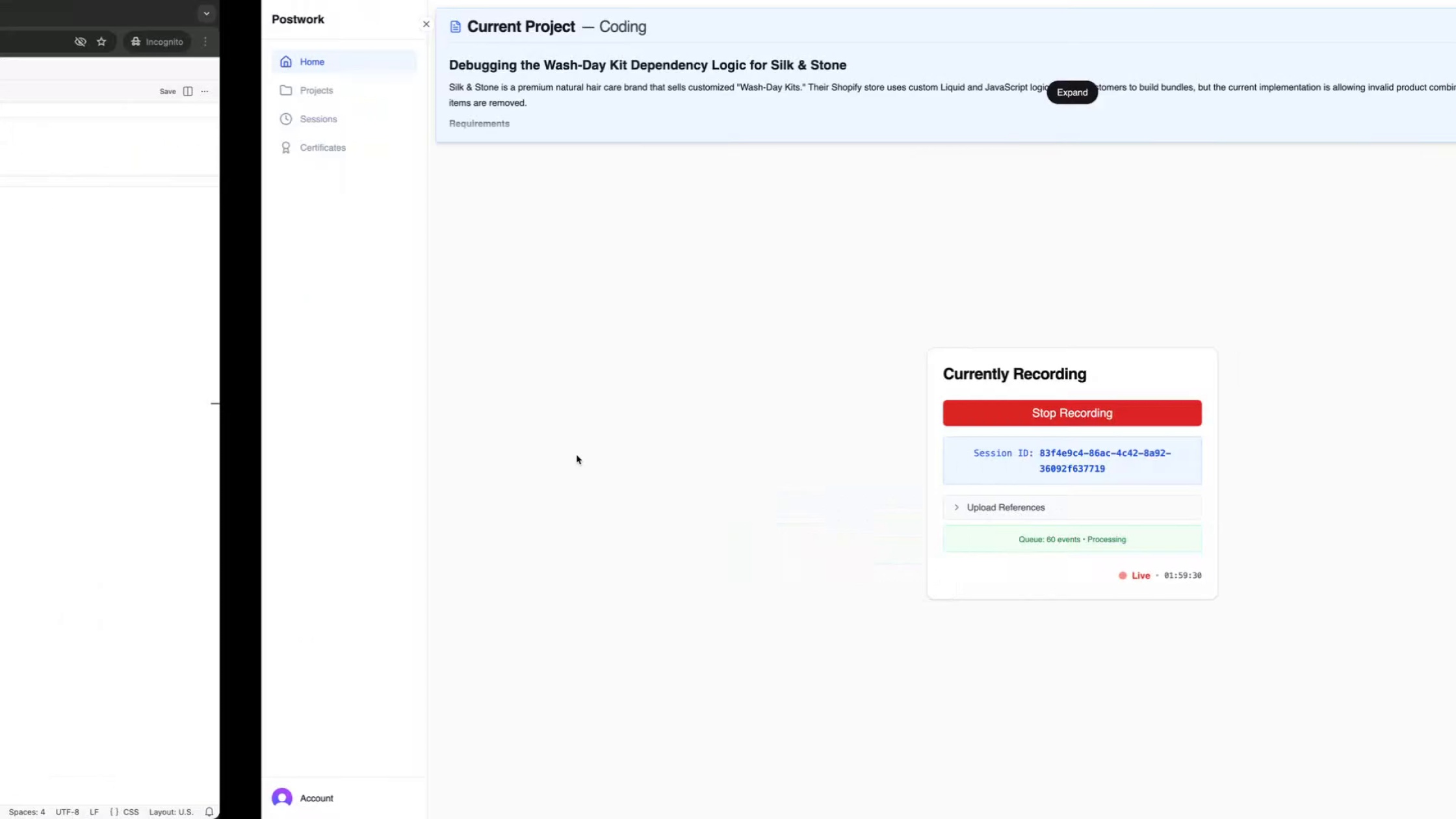 
left_click([450, 438])
 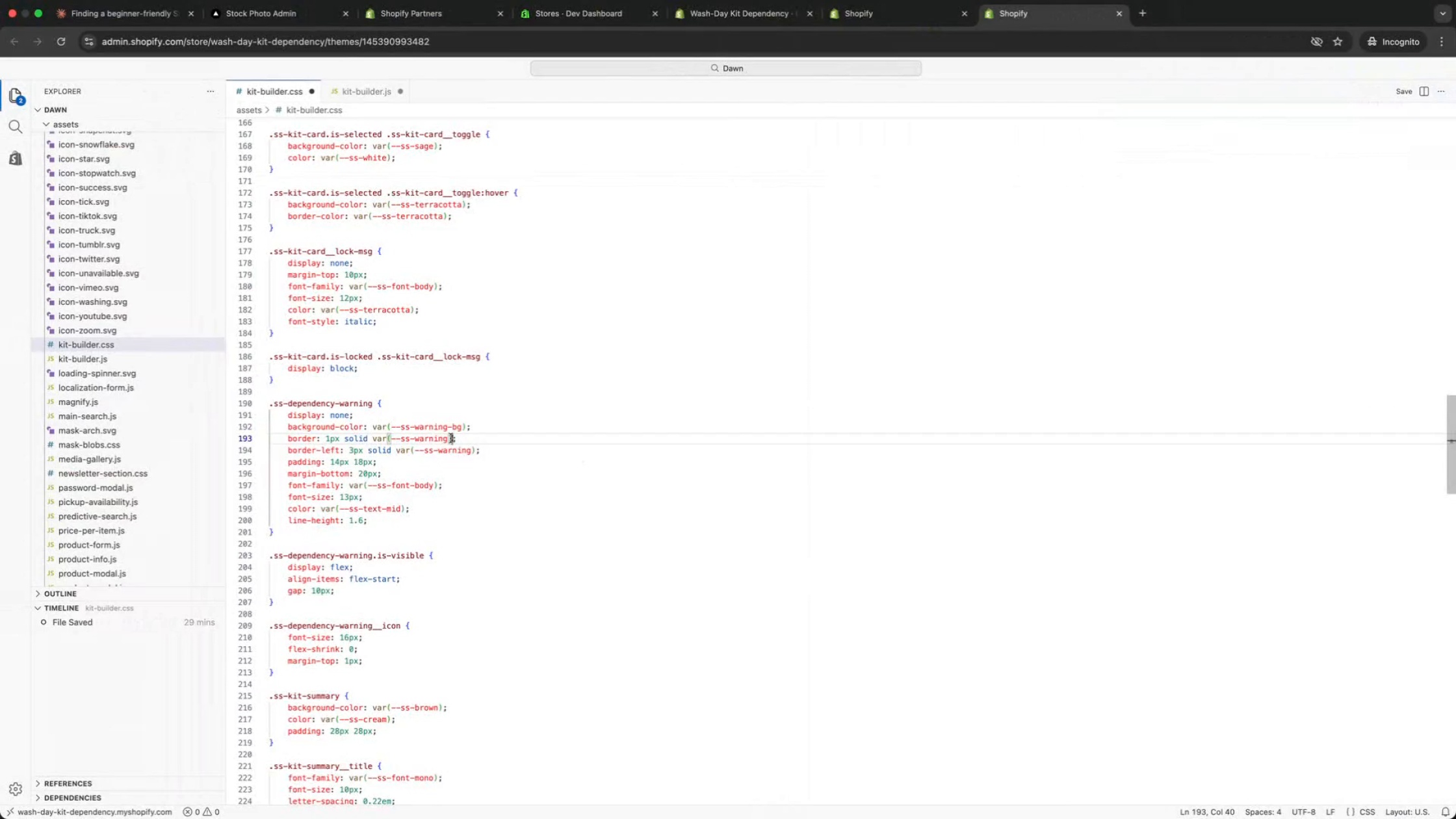 
key(ArrowDown)
 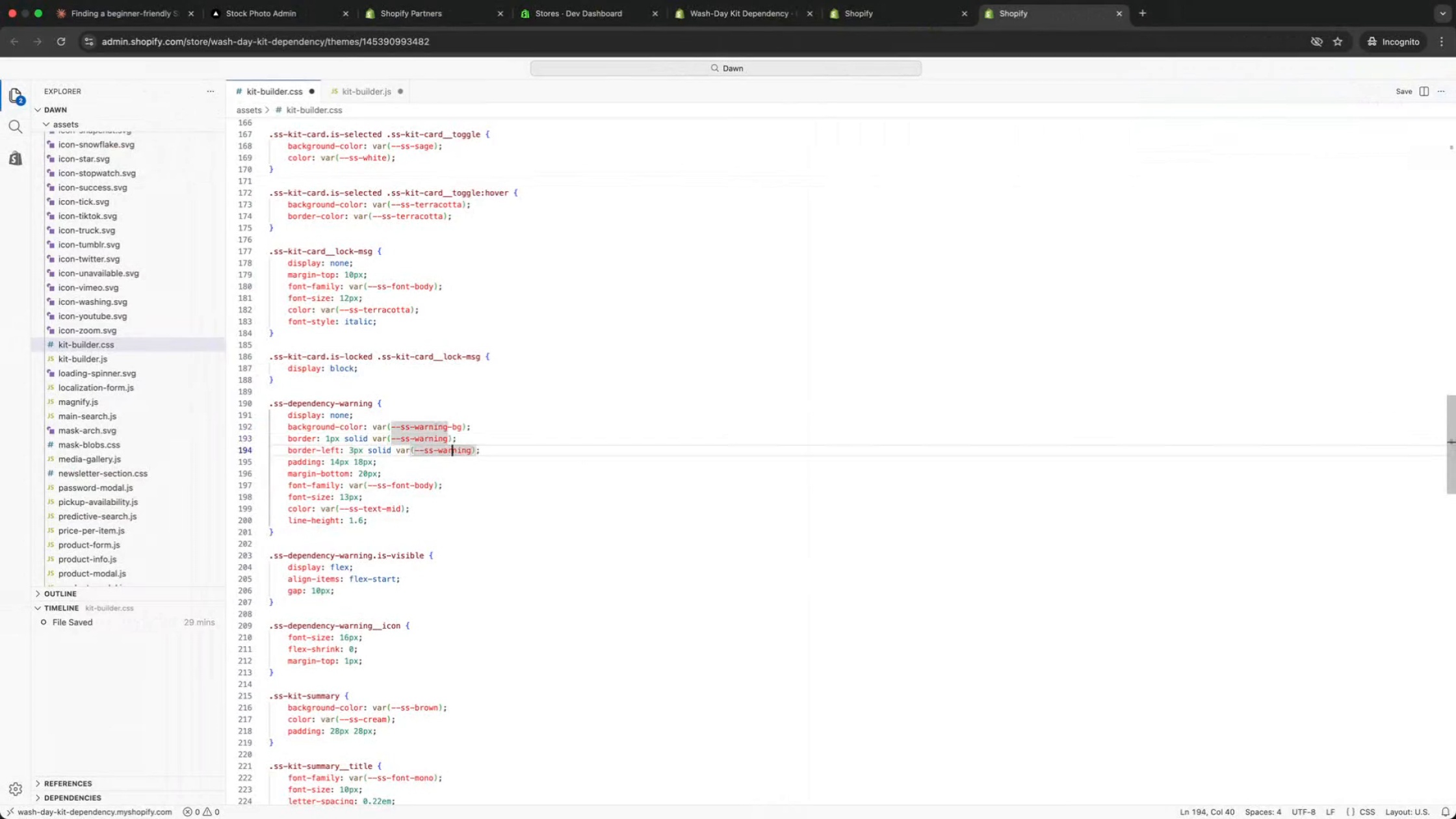 
key(ArrowLeft)
 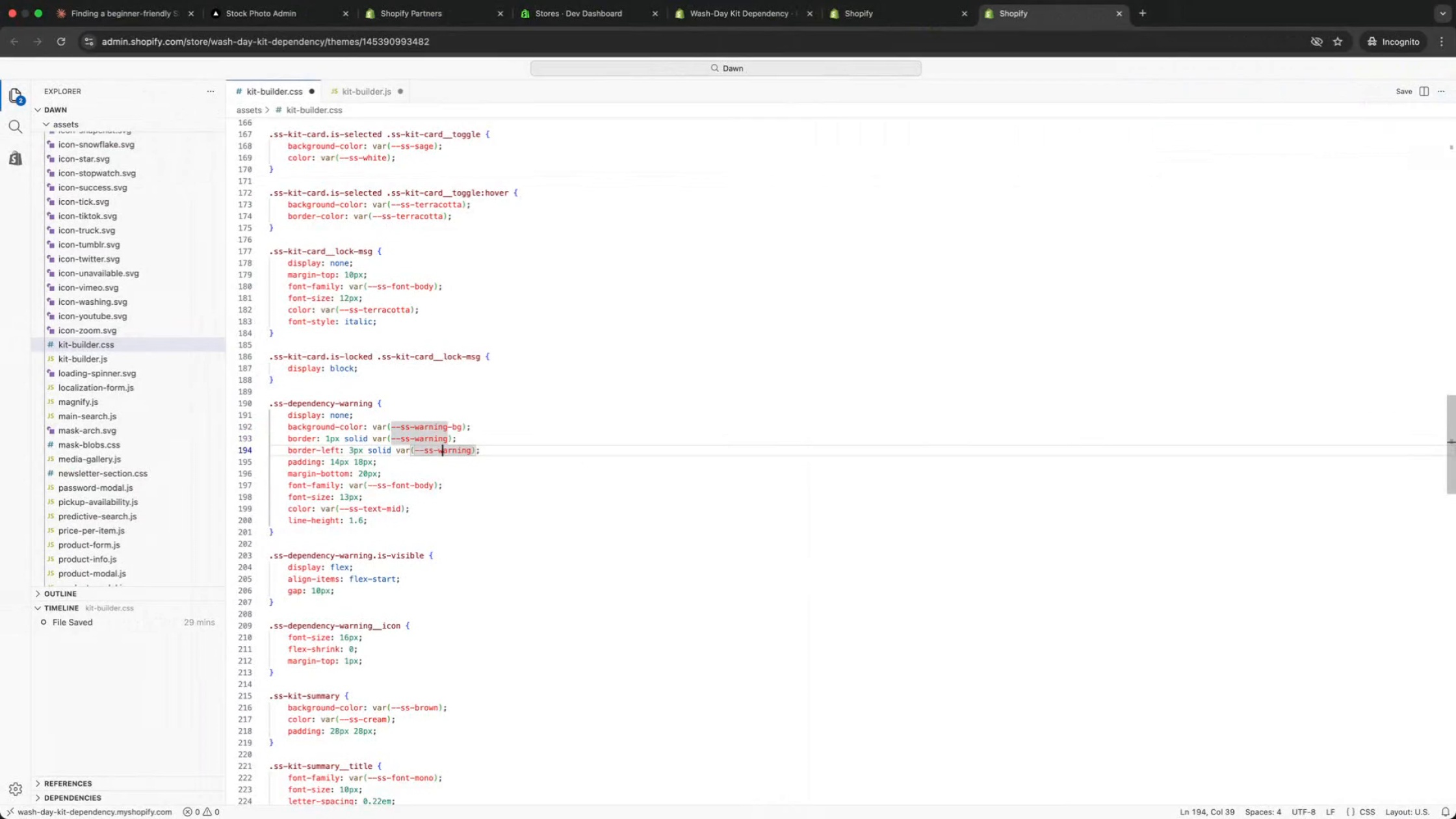 
key(ArrowLeft)
 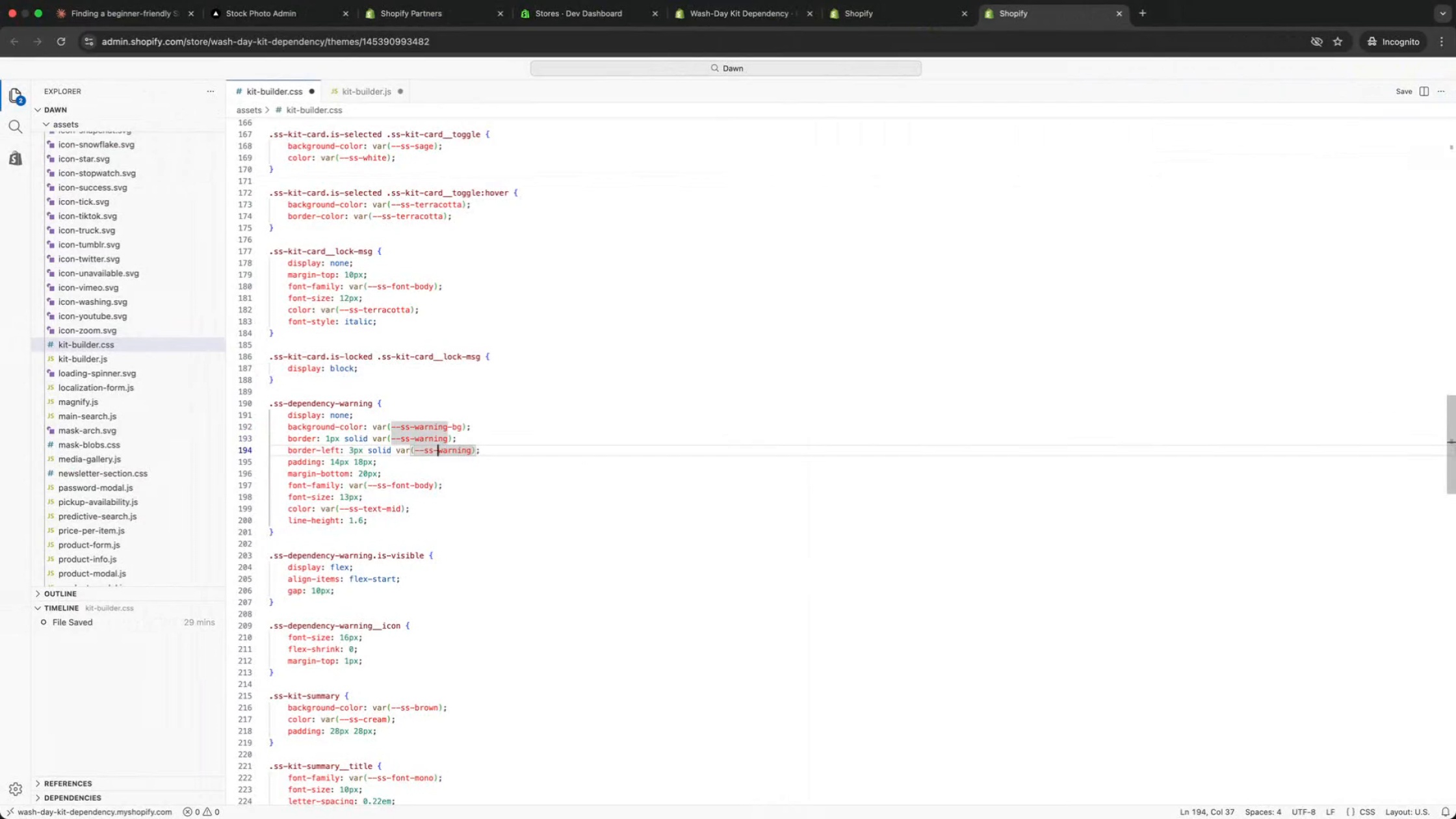 
key(ArrowLeft)
 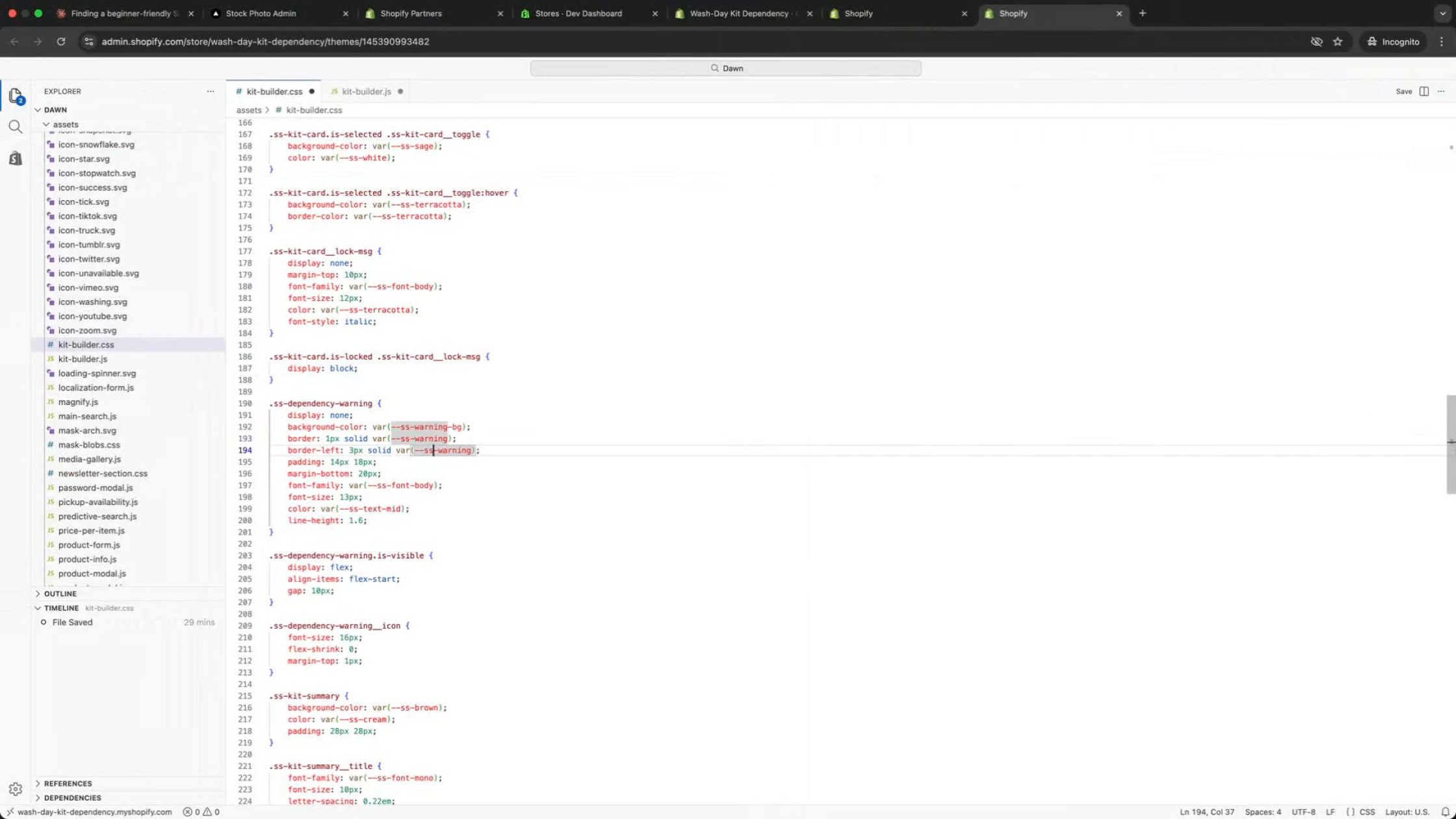 
key(ArrowLeft)
 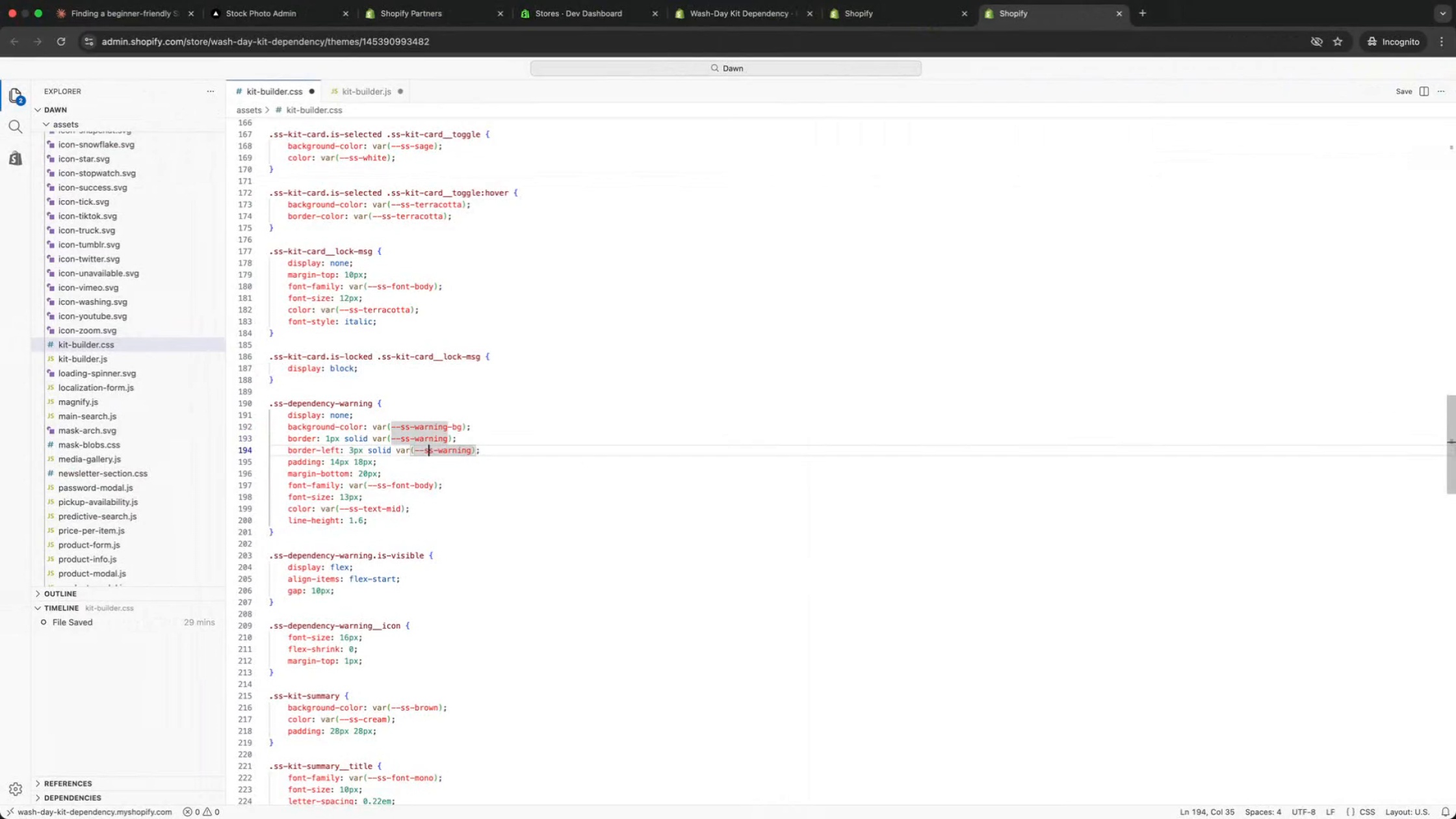 
key(ArrowLeft)
 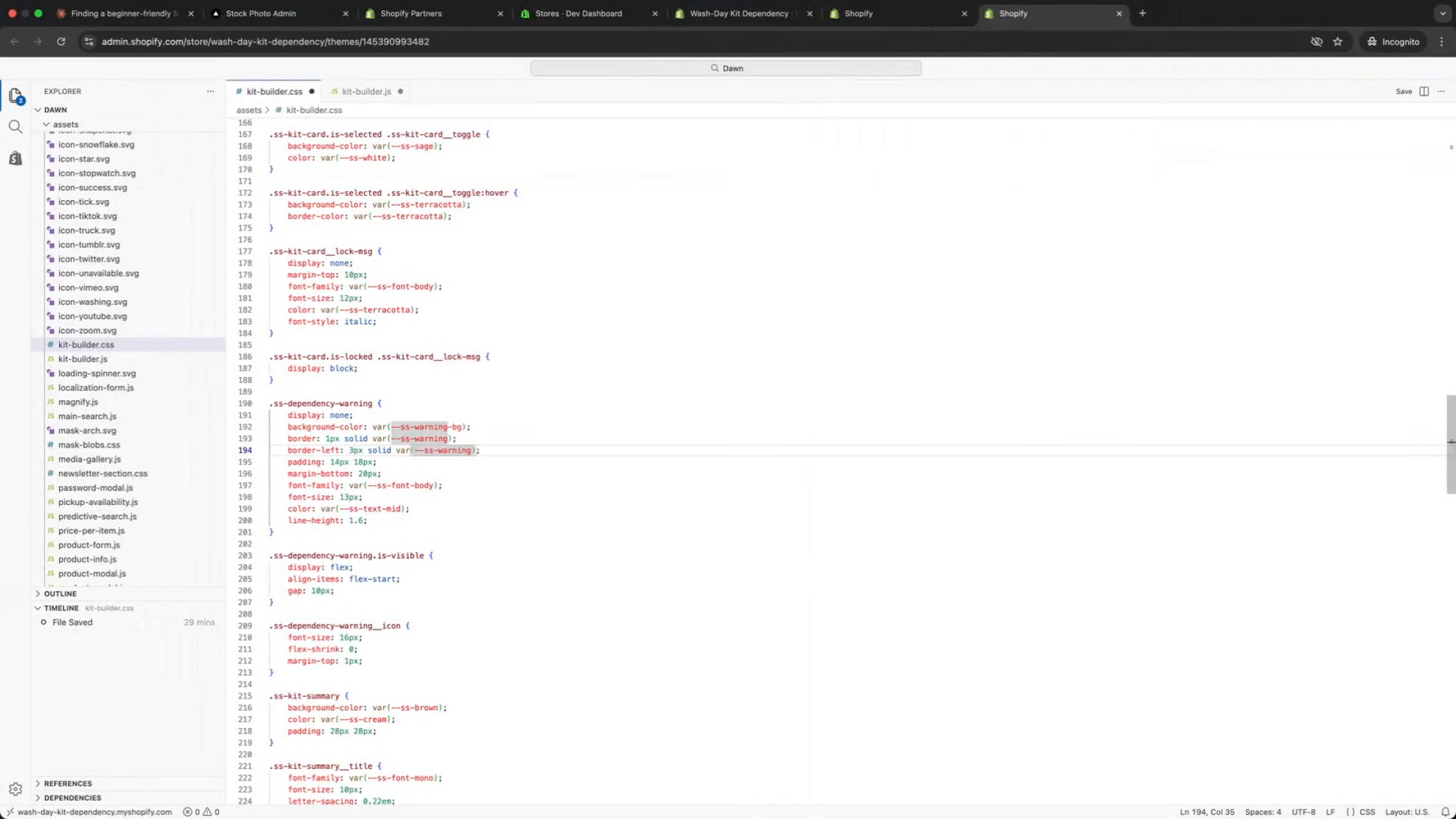 
key(ArrowDown)
 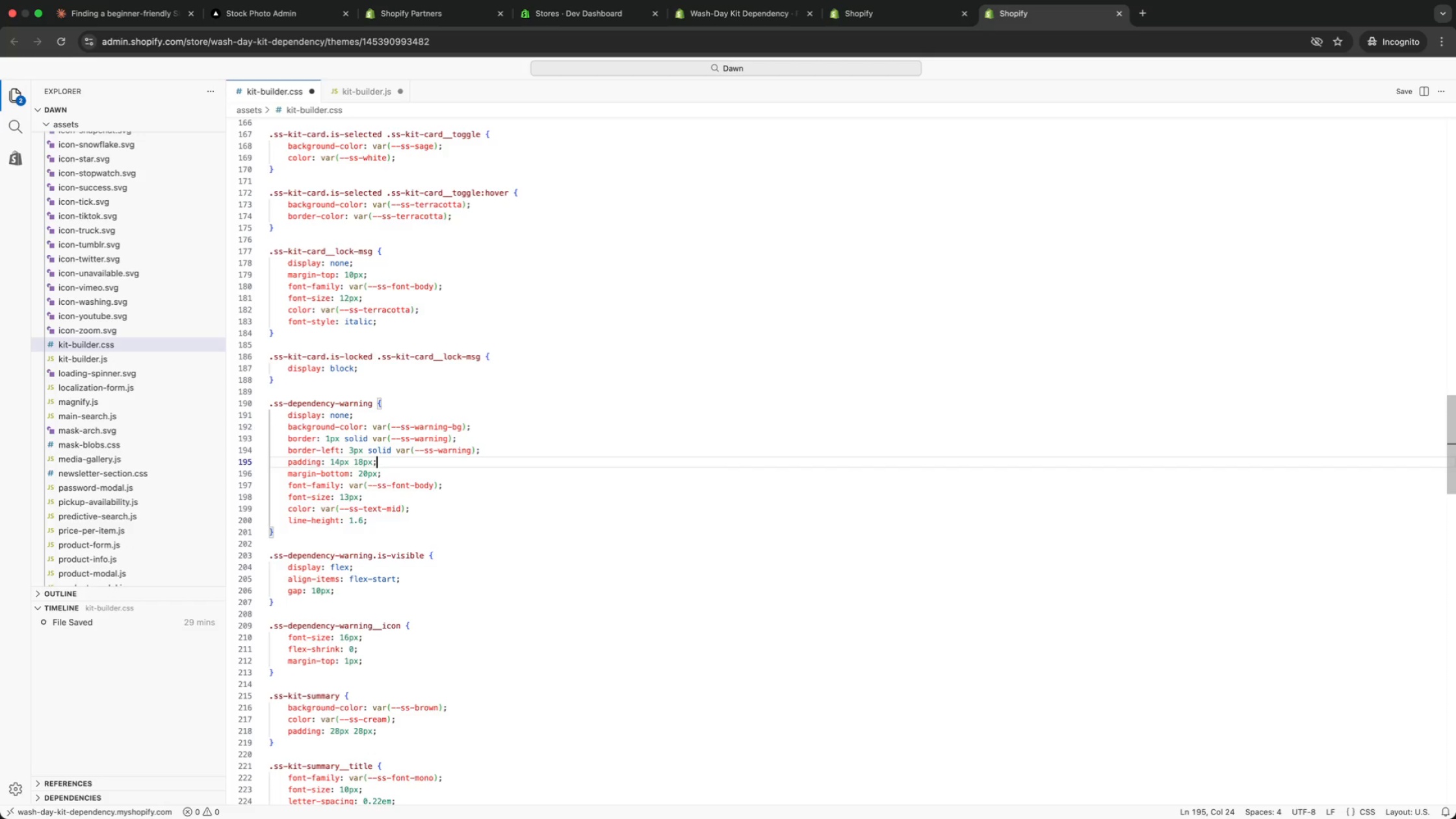 
wait(5.69)
 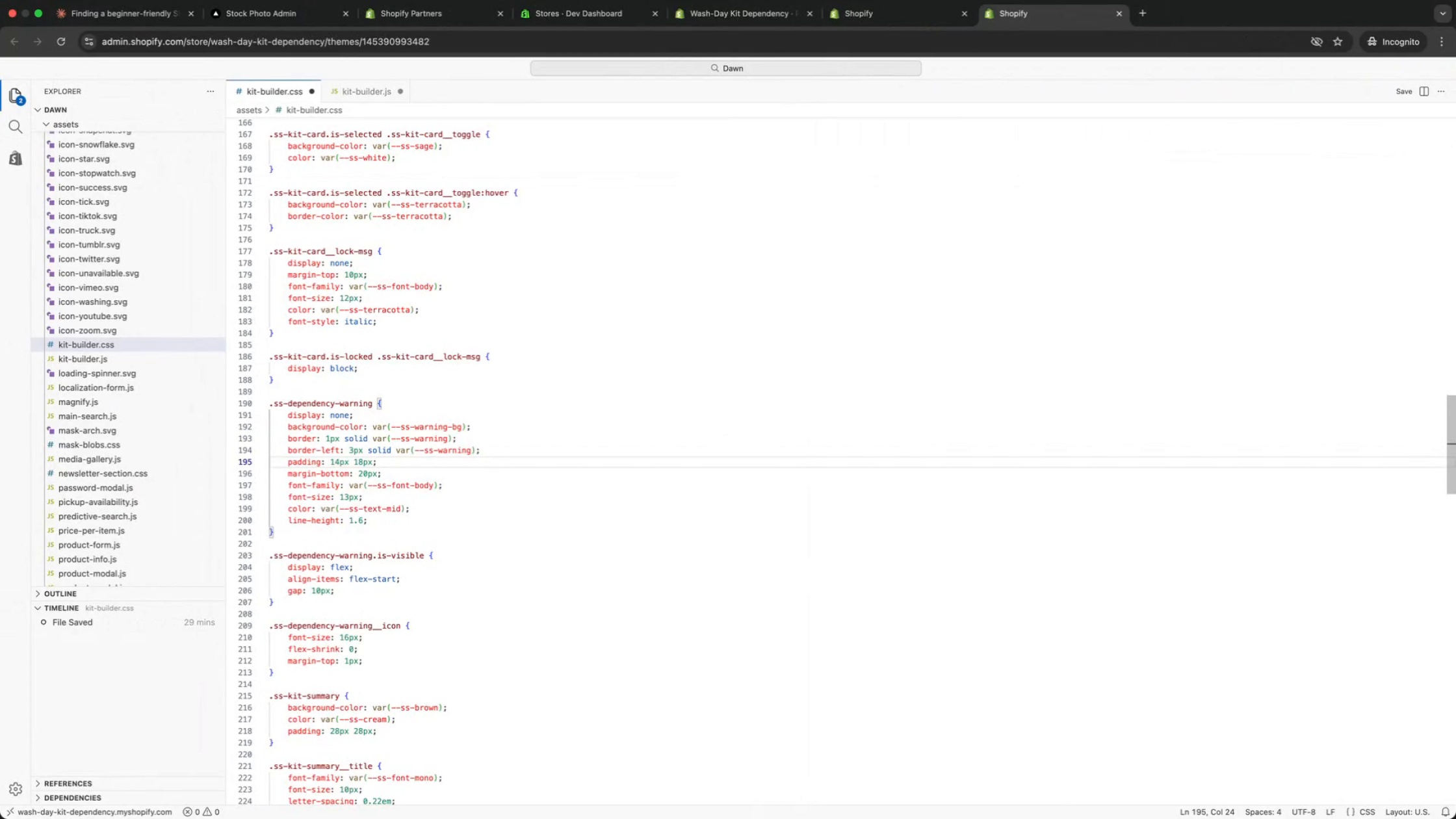 
key(ArrowDown)
 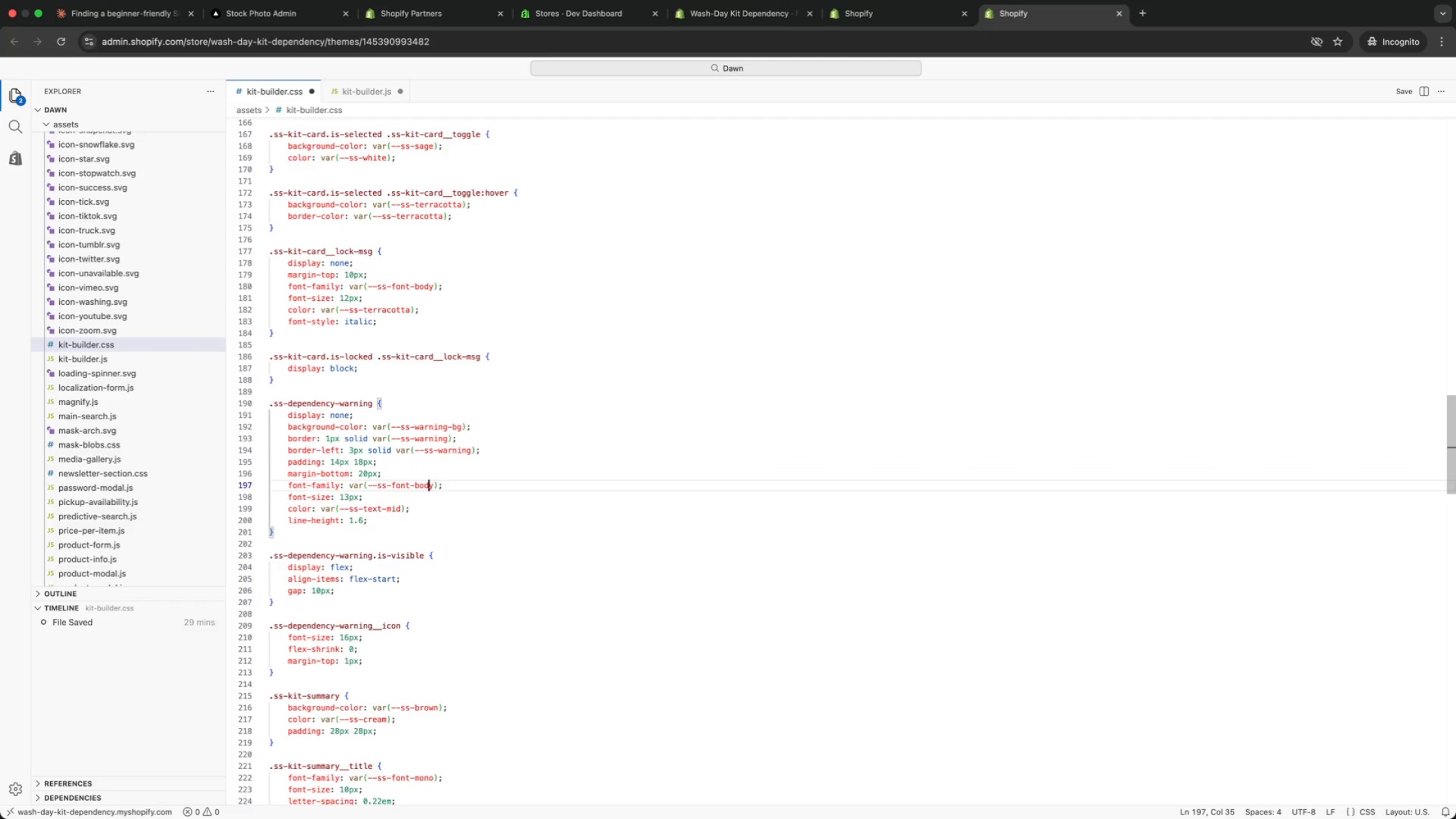 
key(ArrowDown)
 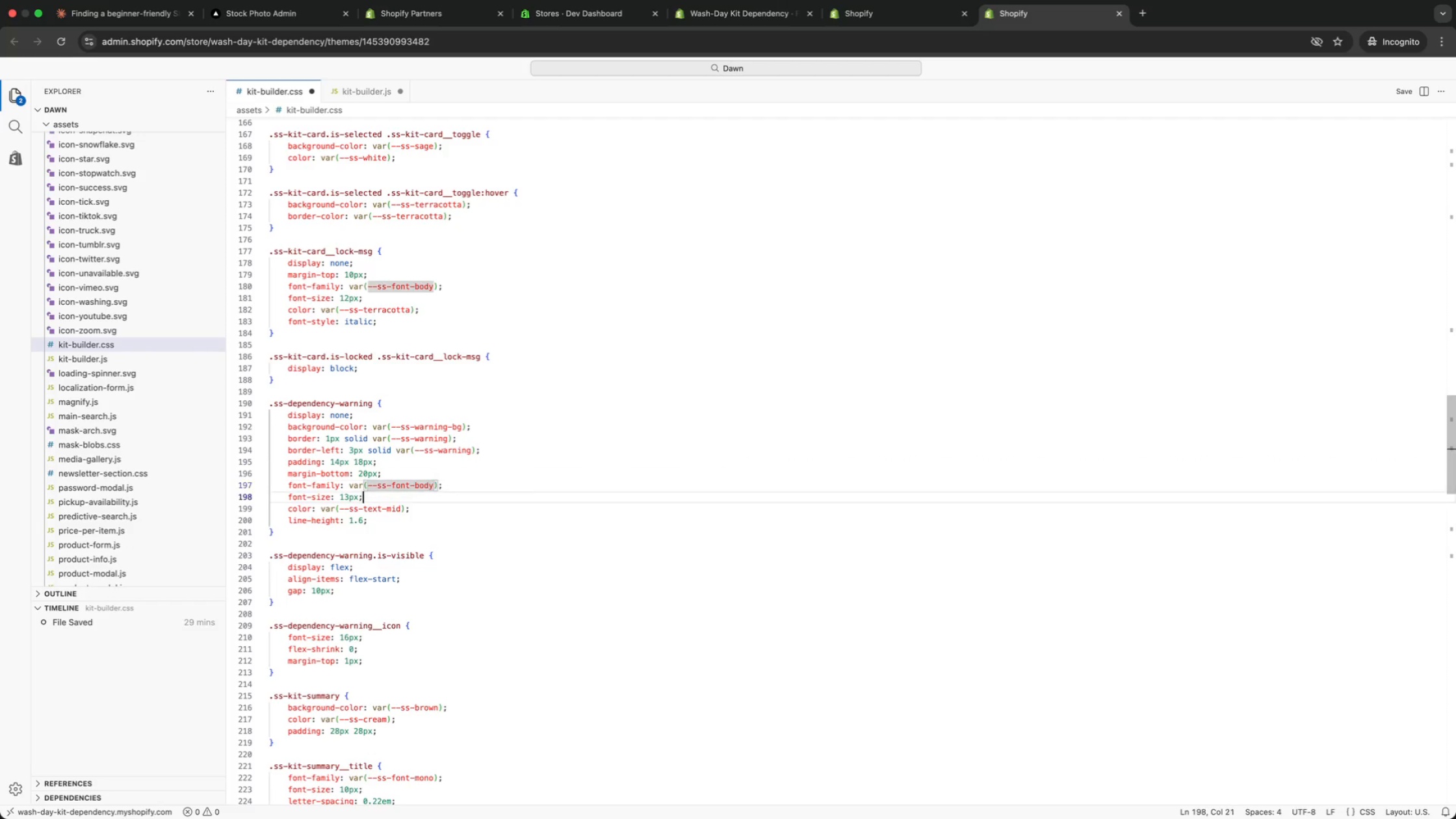 
key(ArrowDown)
 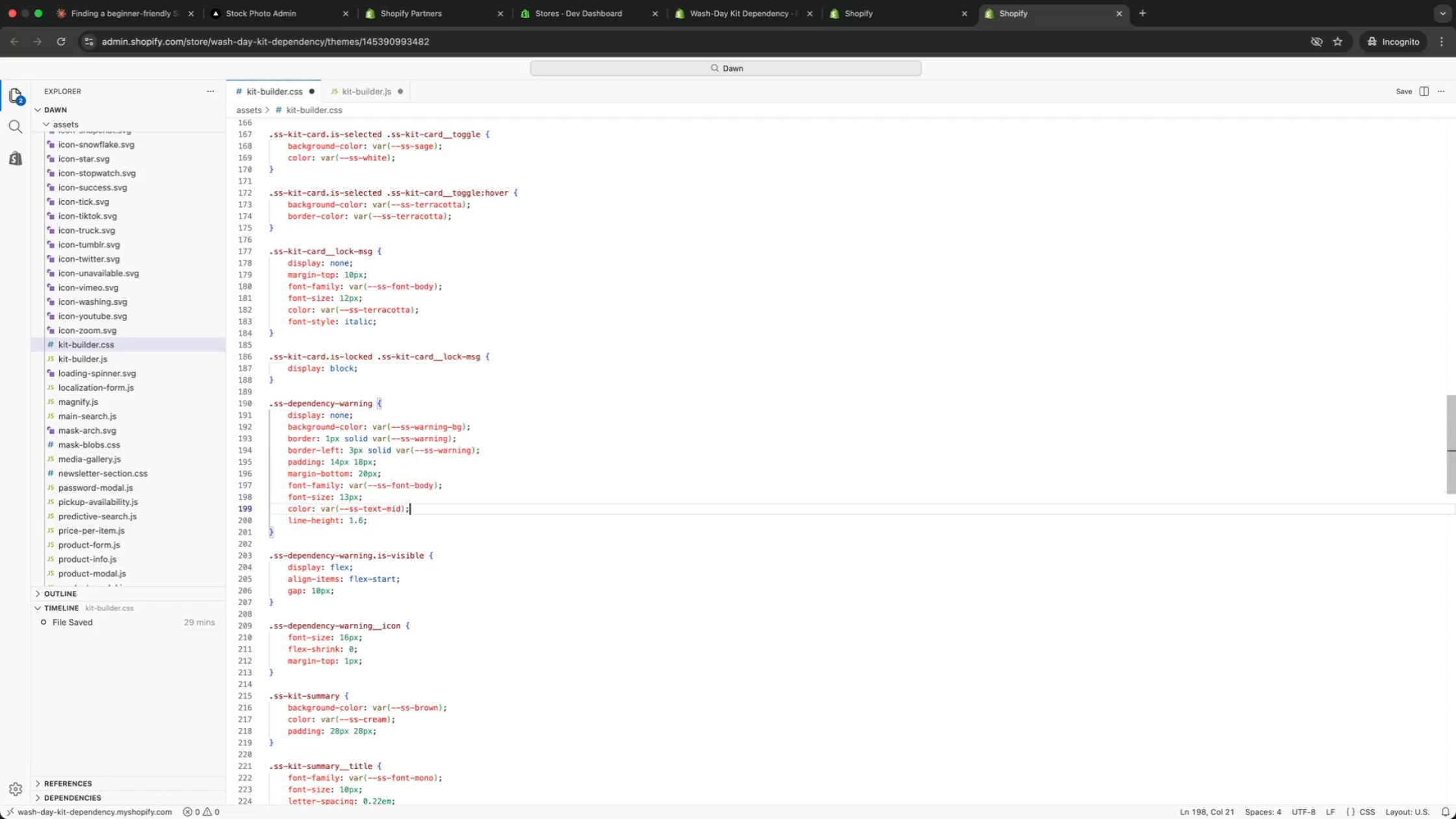 
key(ArrowDown)
 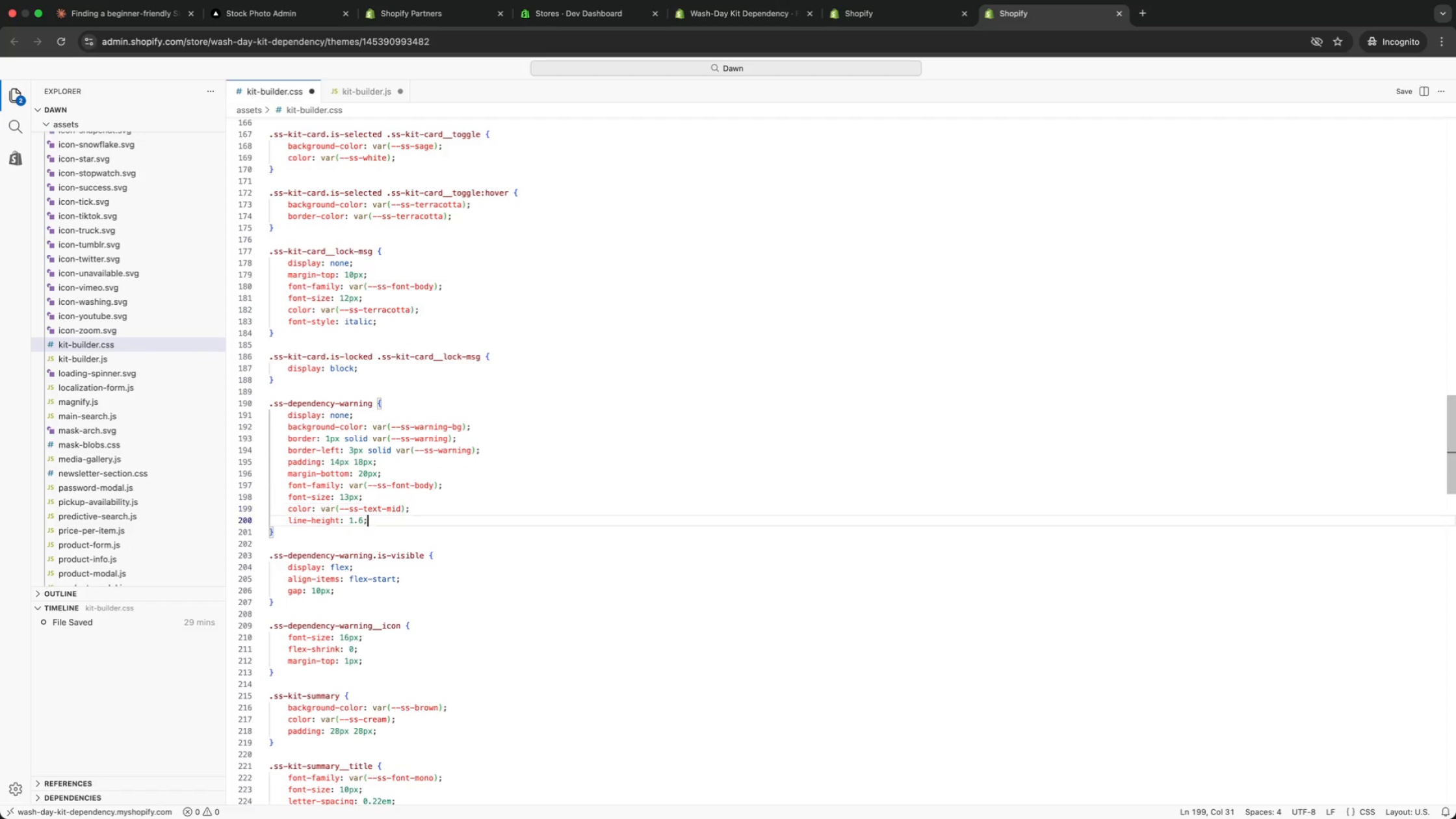 
key(ArrowDown)
 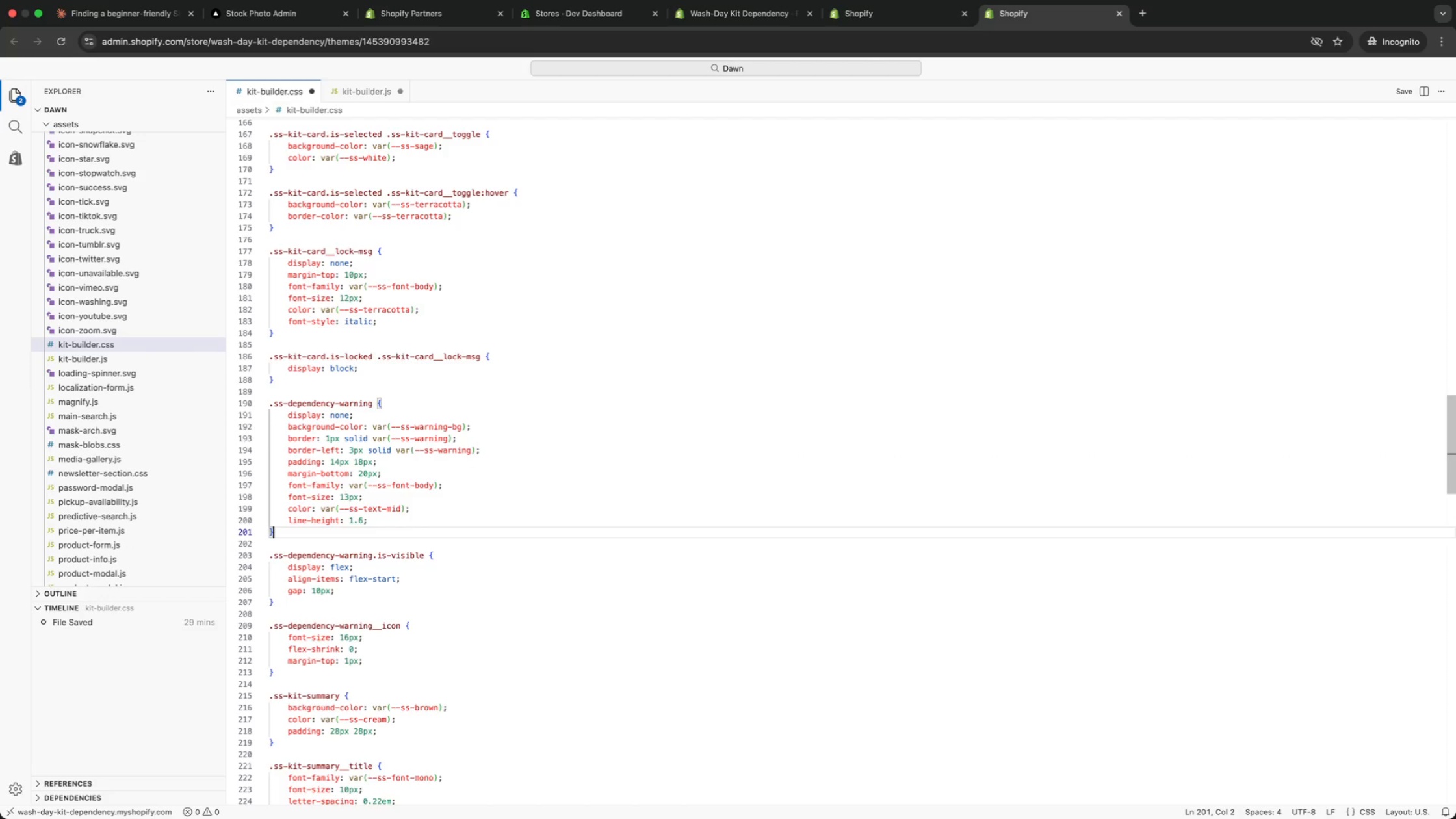 
key(ArrowDown)
 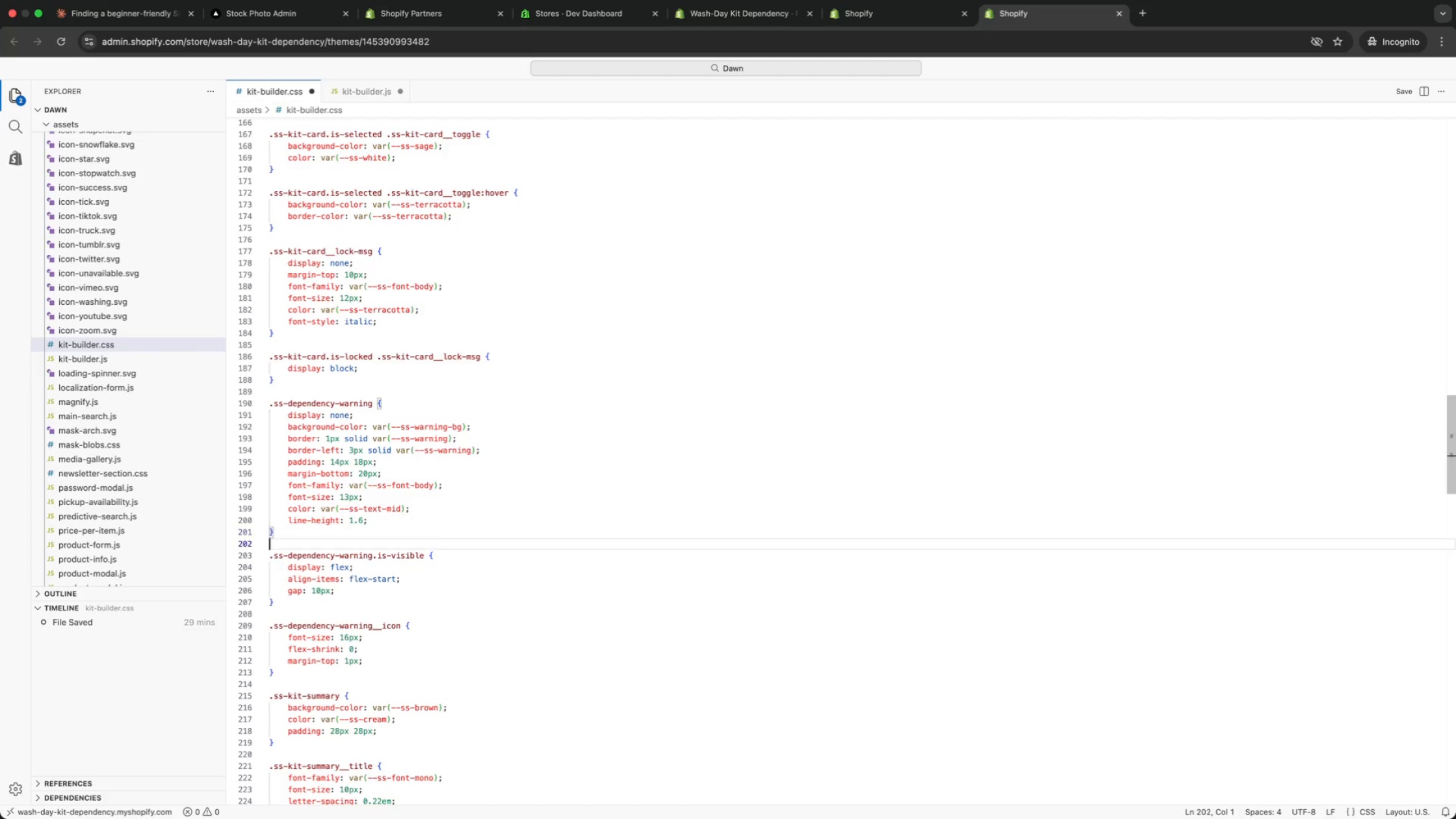 
key(ArrowDown)
 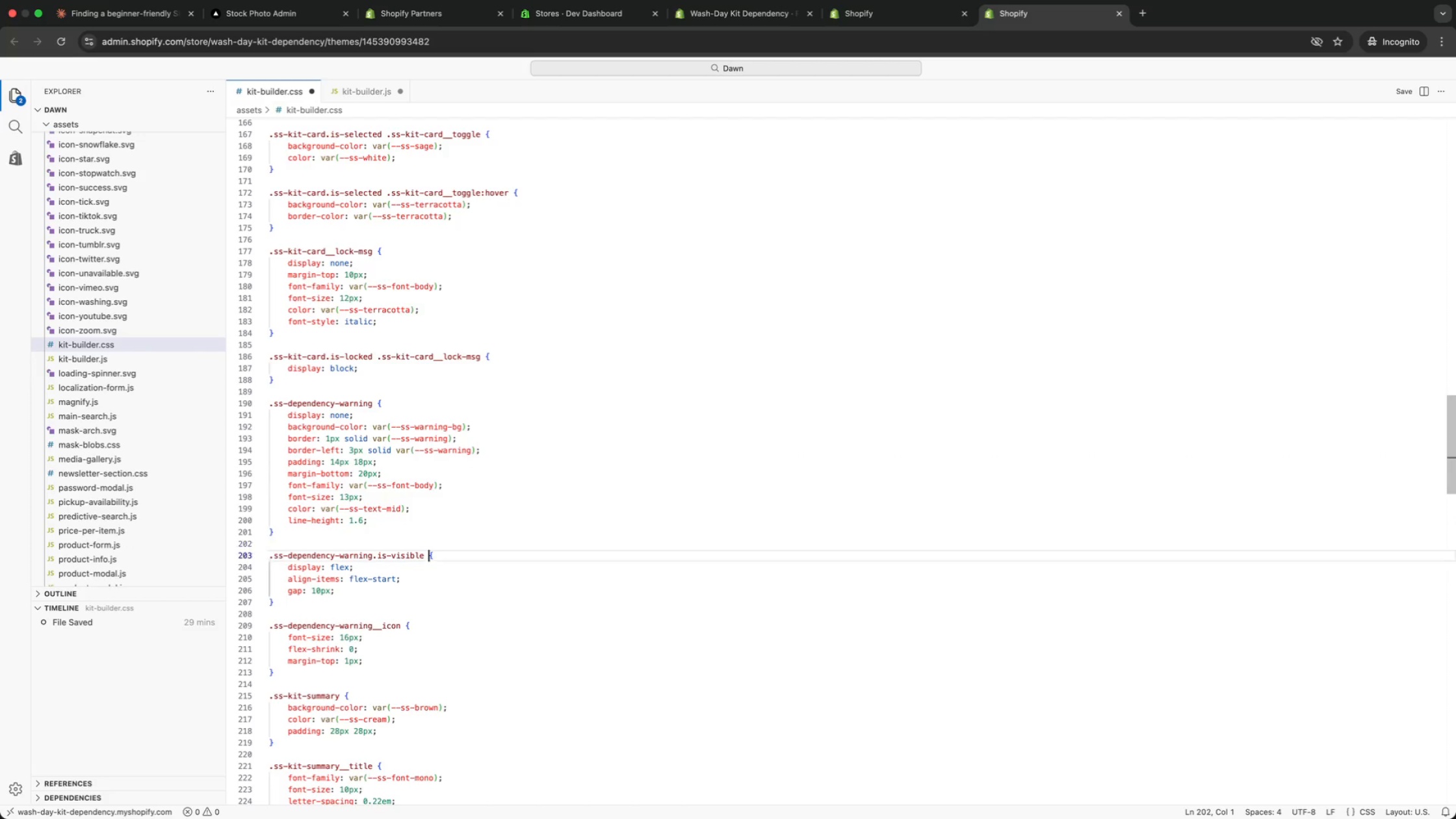 
key(ArrowDown)
 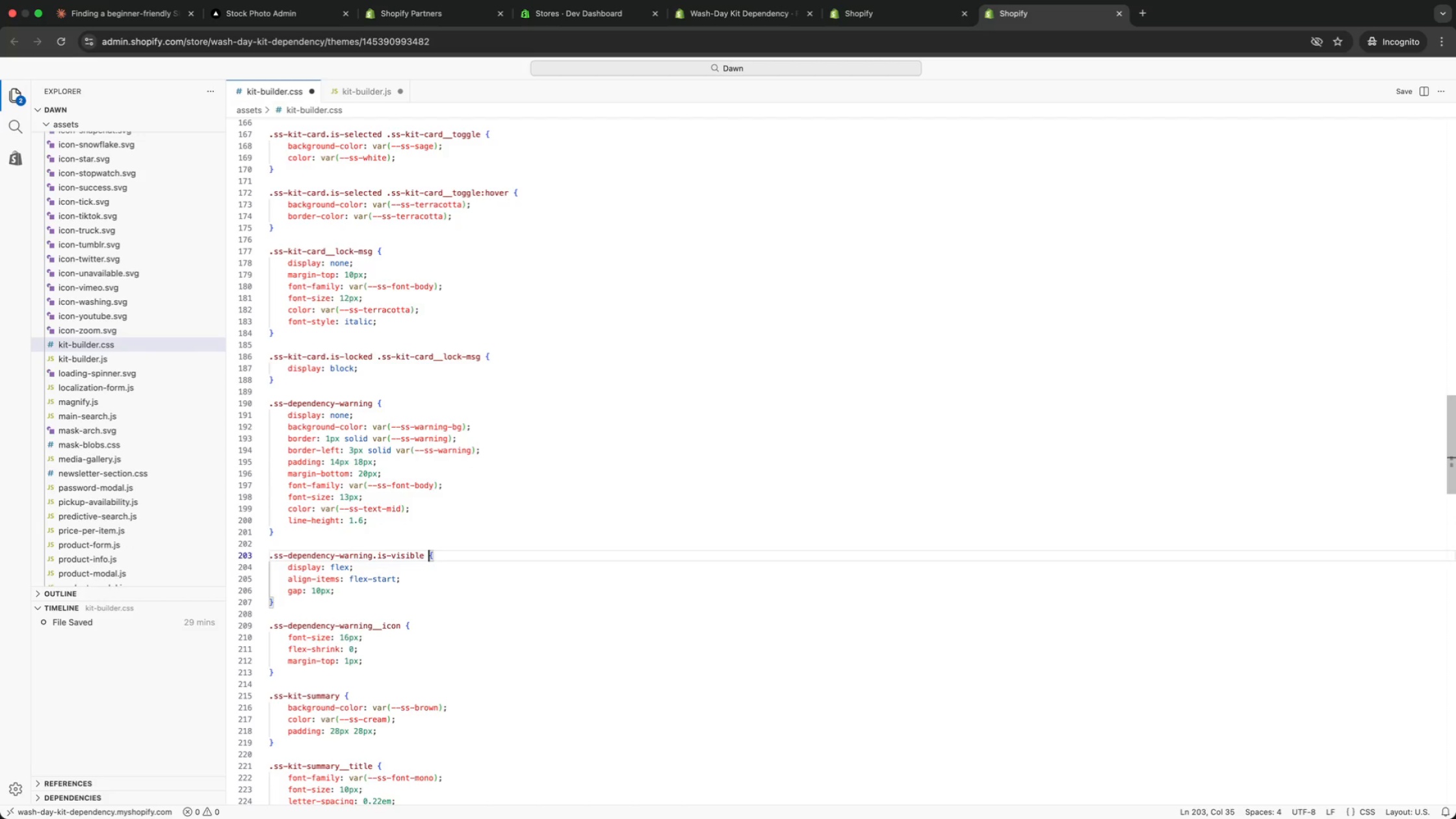 
key(ArrowDown)
 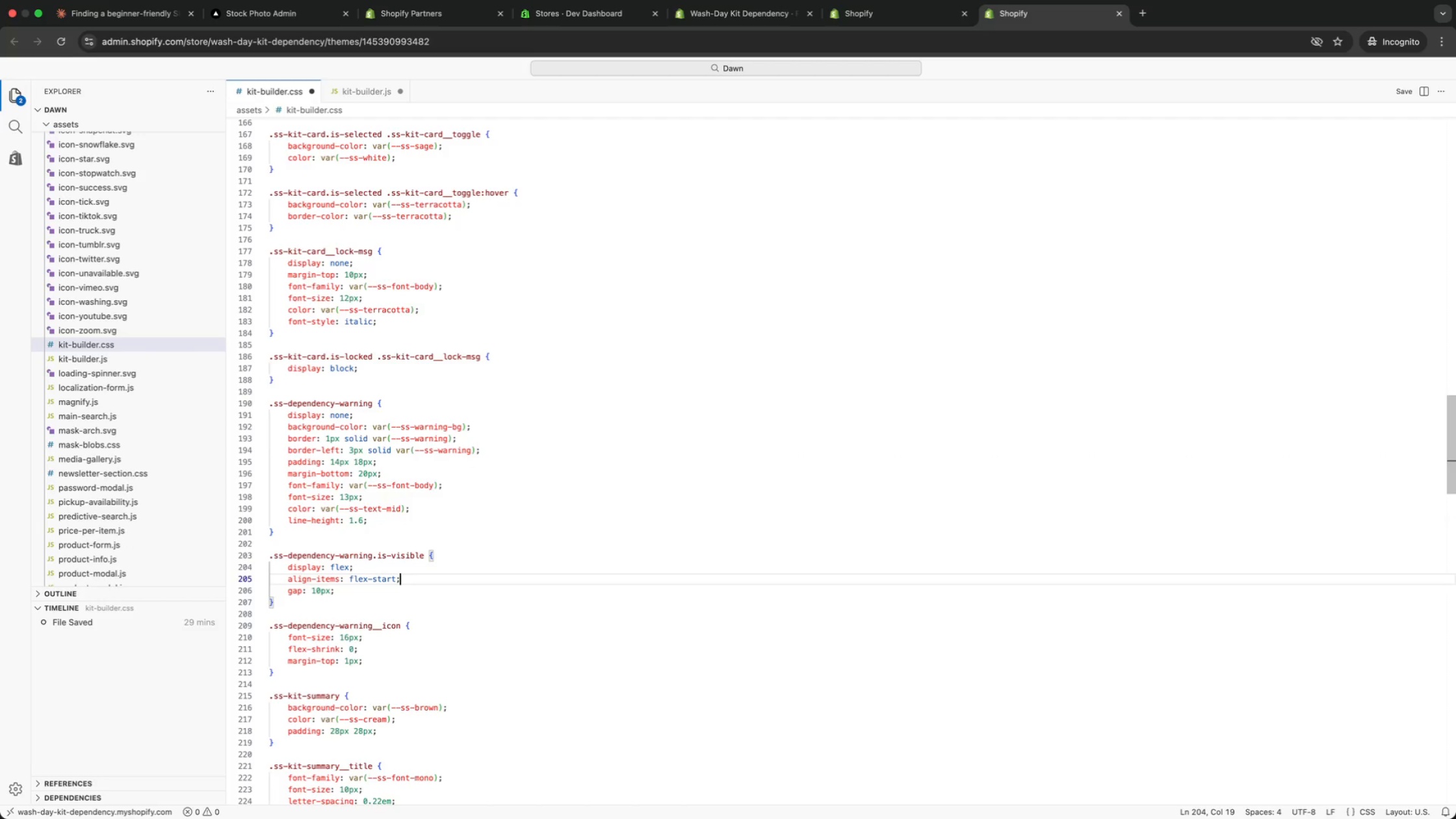 
key(ArrowDown)
 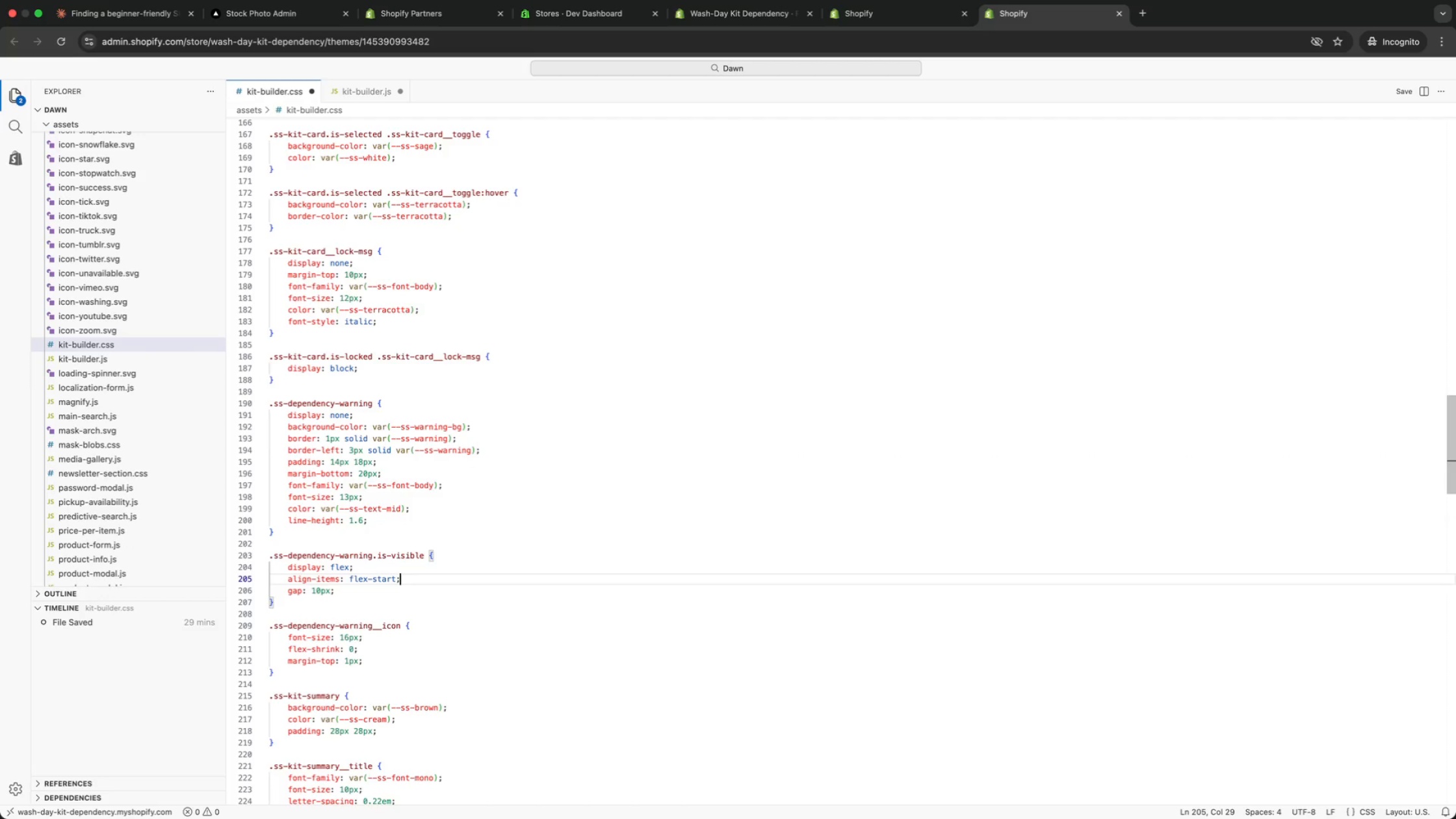 
key(ArrowDown)
 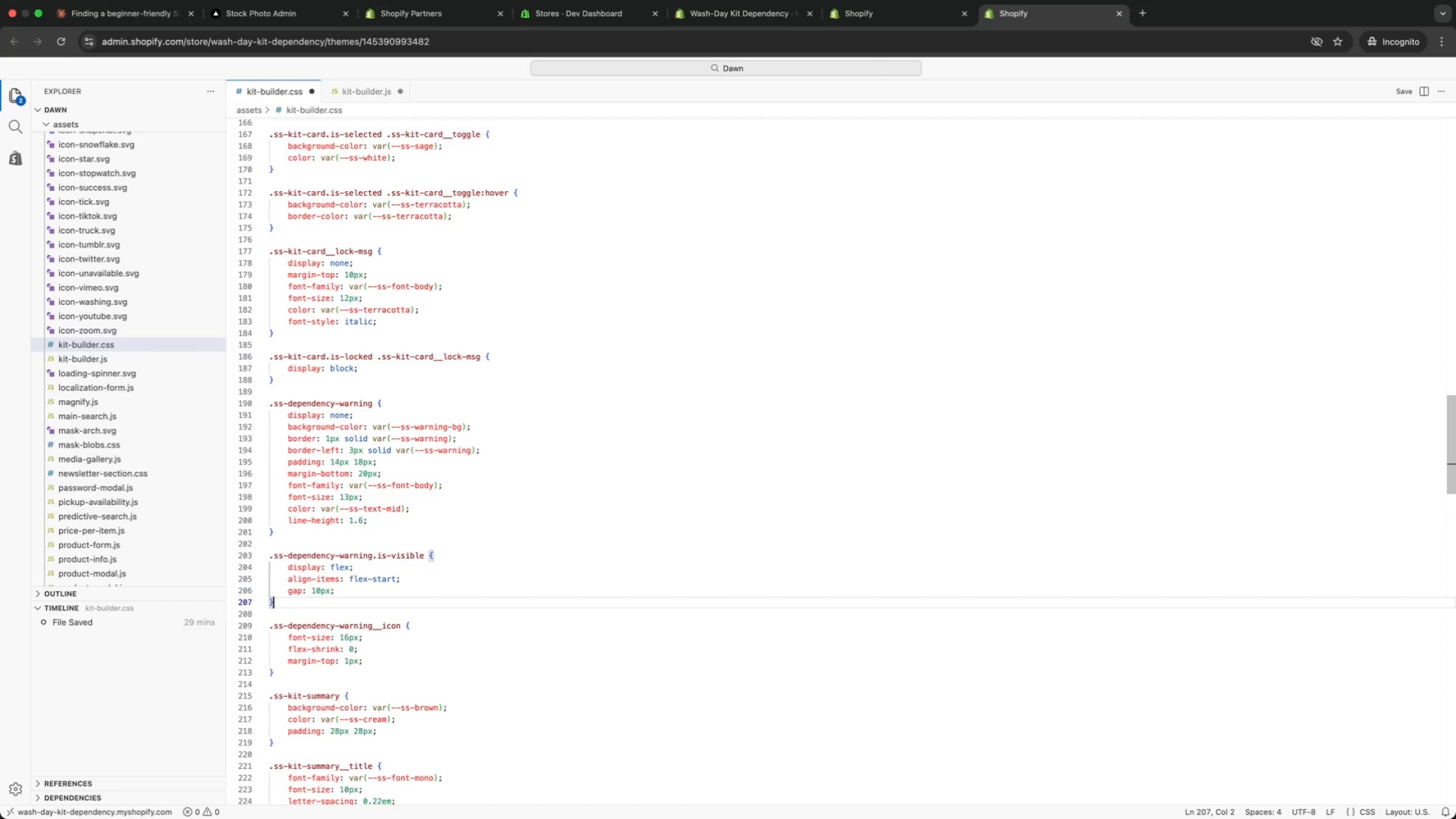 
key(ArrowDown)
 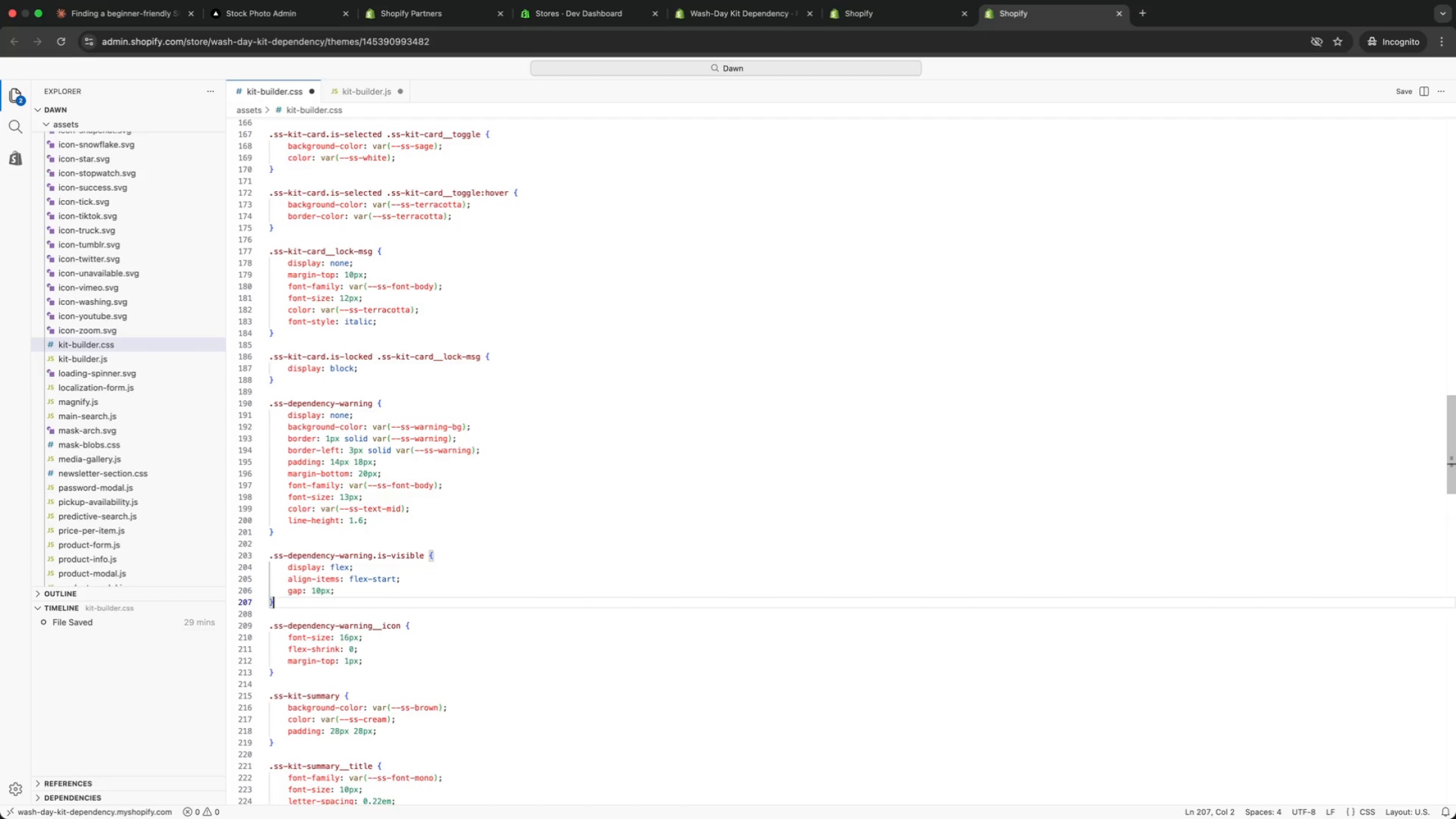 
key(ArrowDown)
 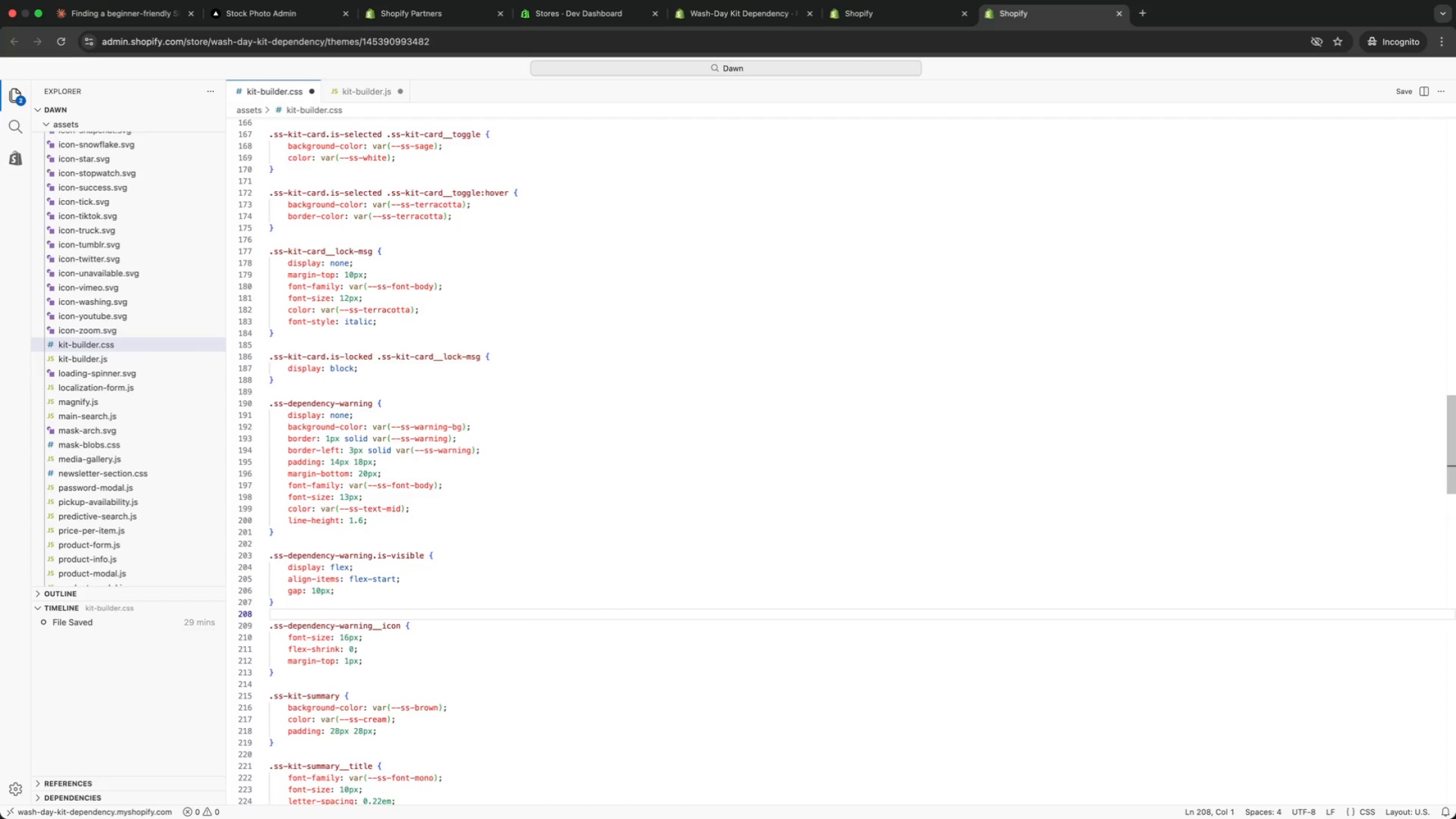 
key(ArrowDown)
 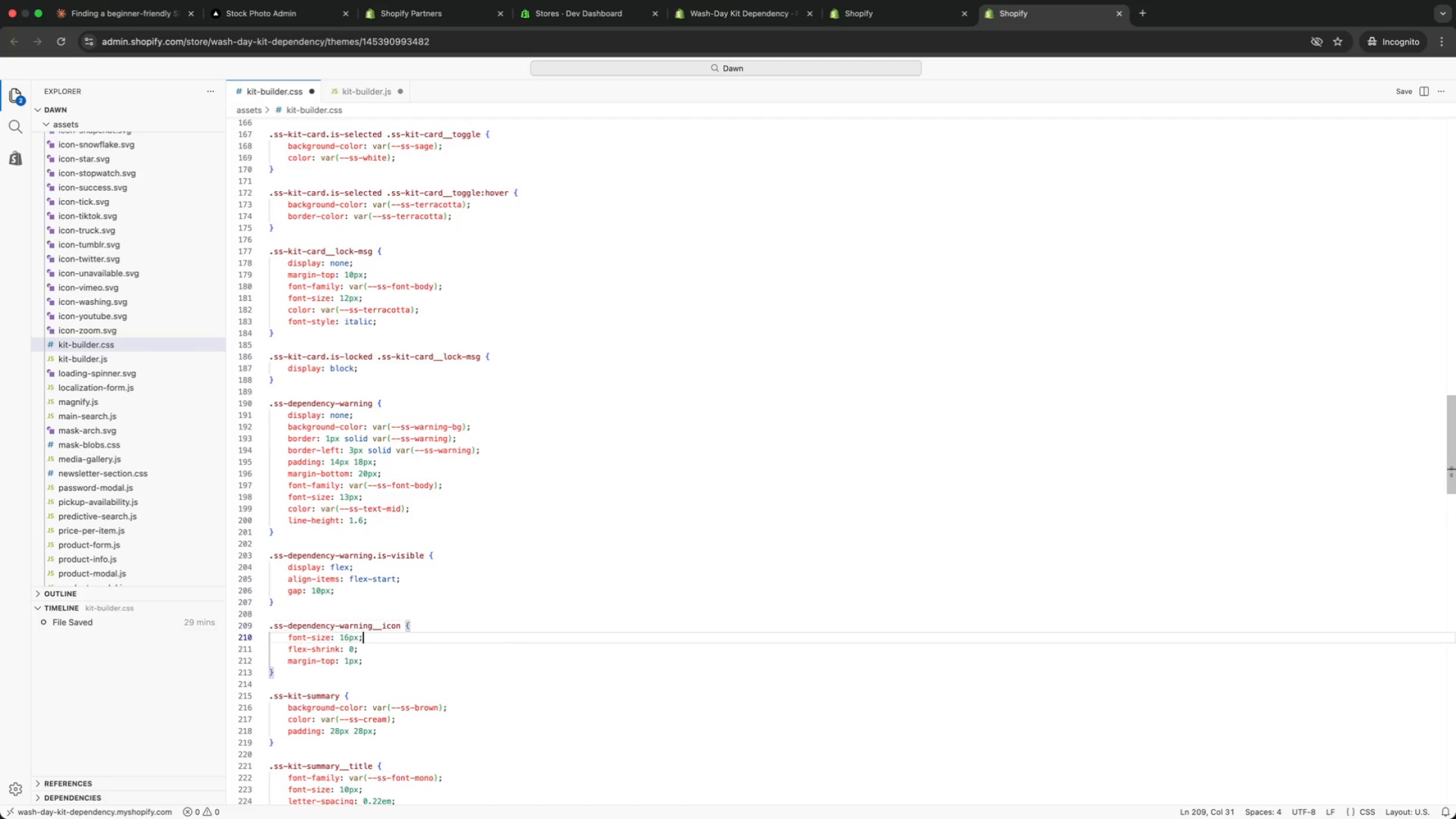 
key(ArrowDown)
 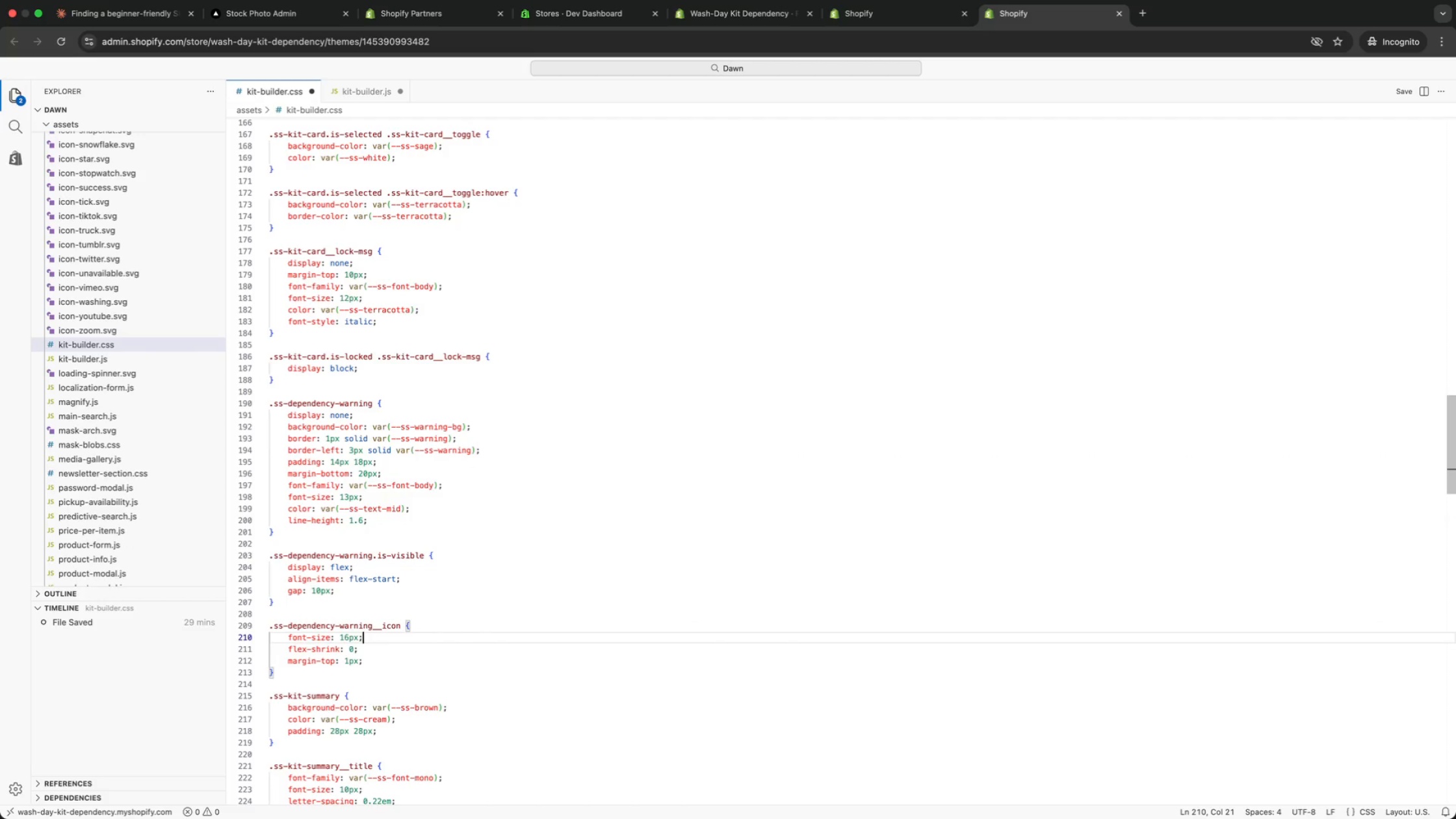 
key(ArrowDown)
 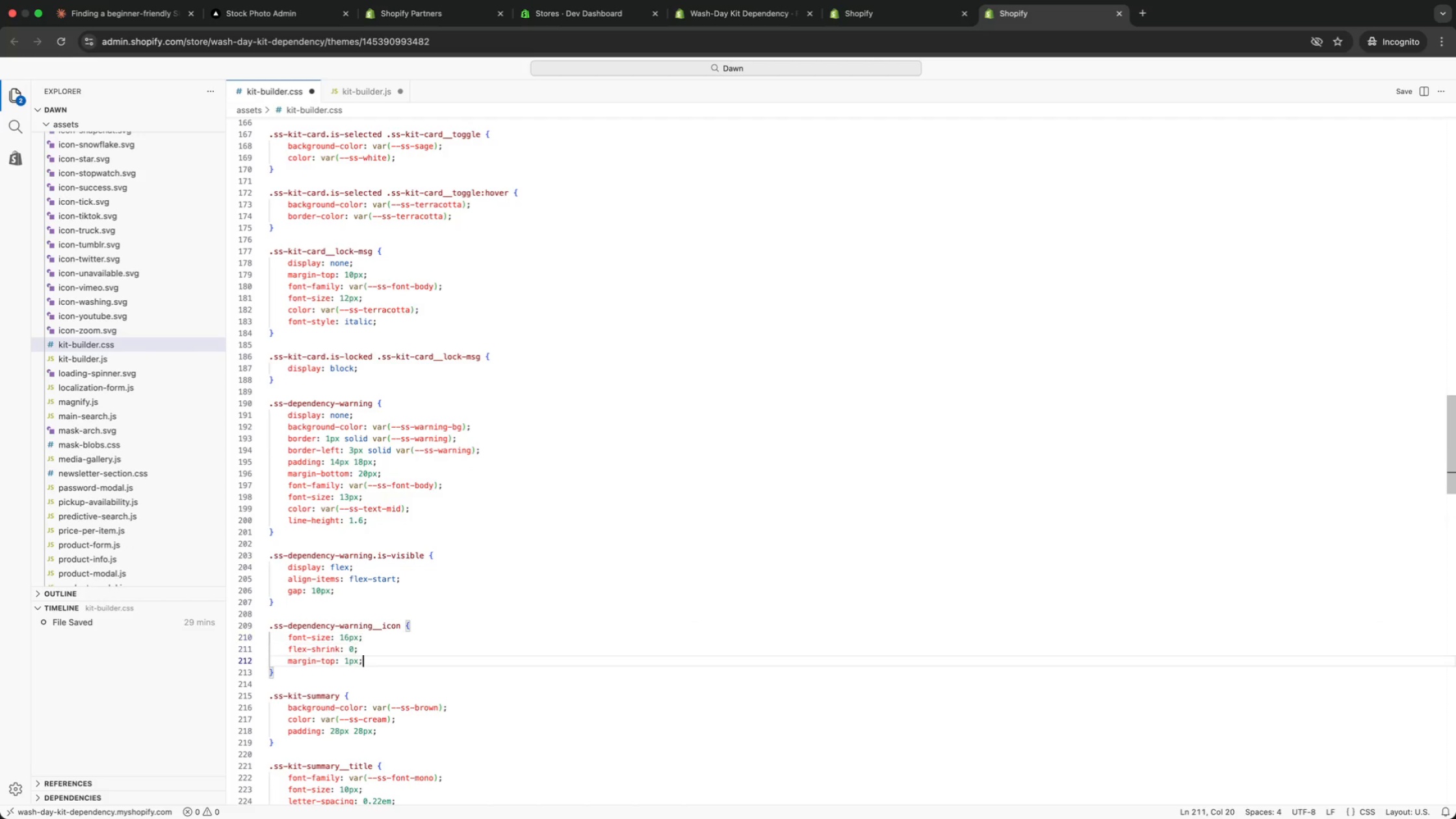 
key(ArrowDown)
 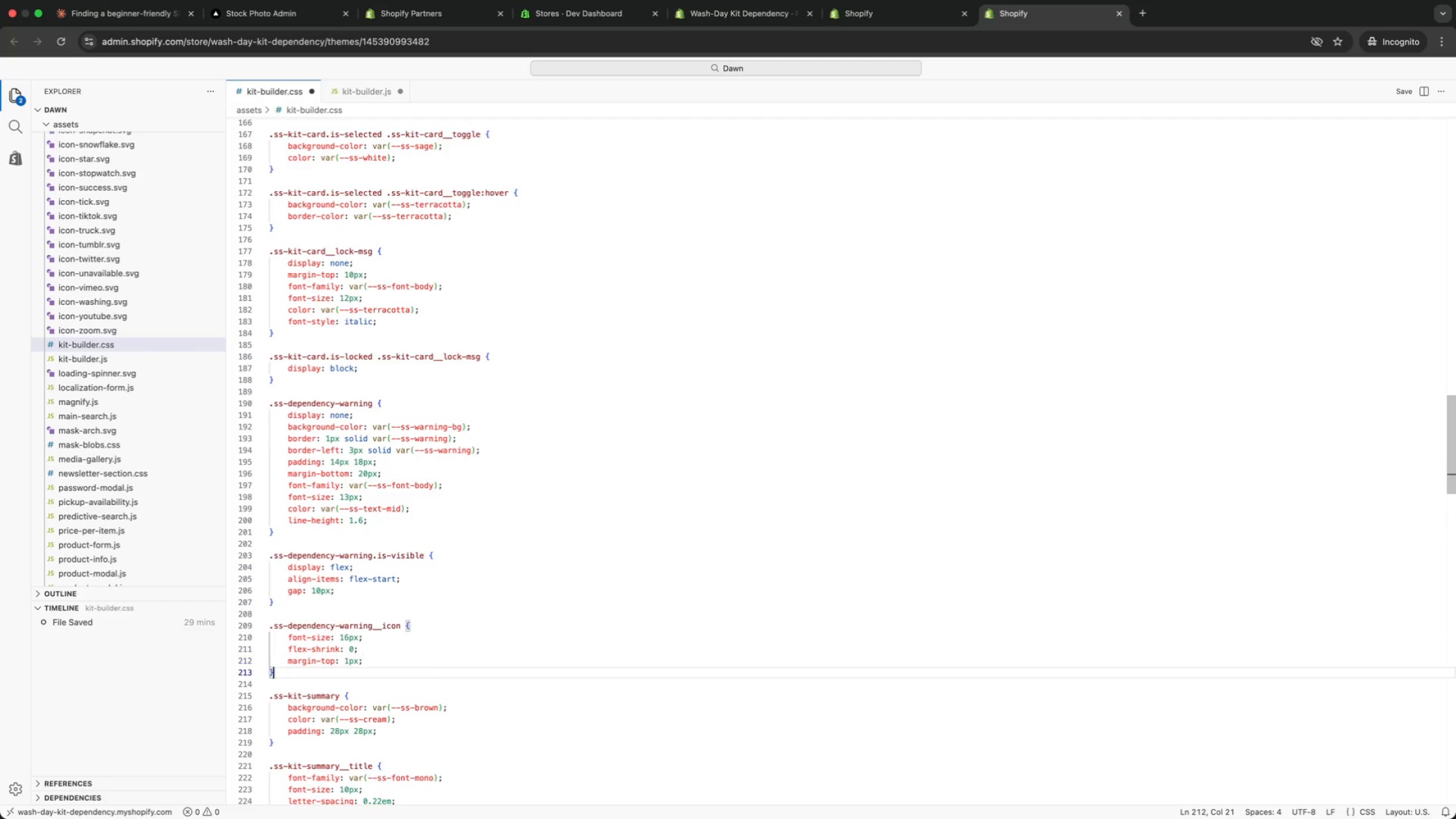 
key(ArrowDown)
 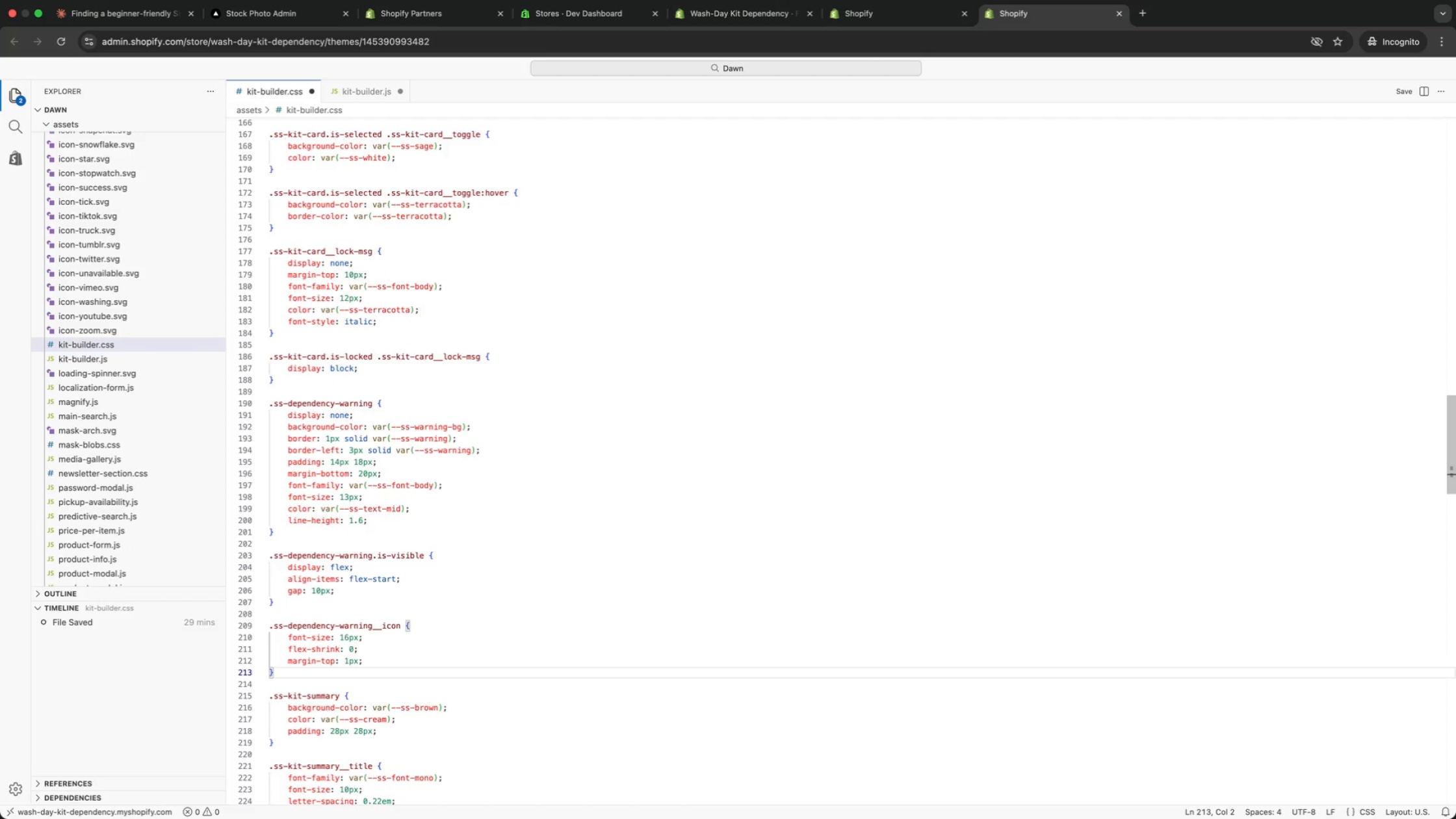 
key(ArrowDown)
 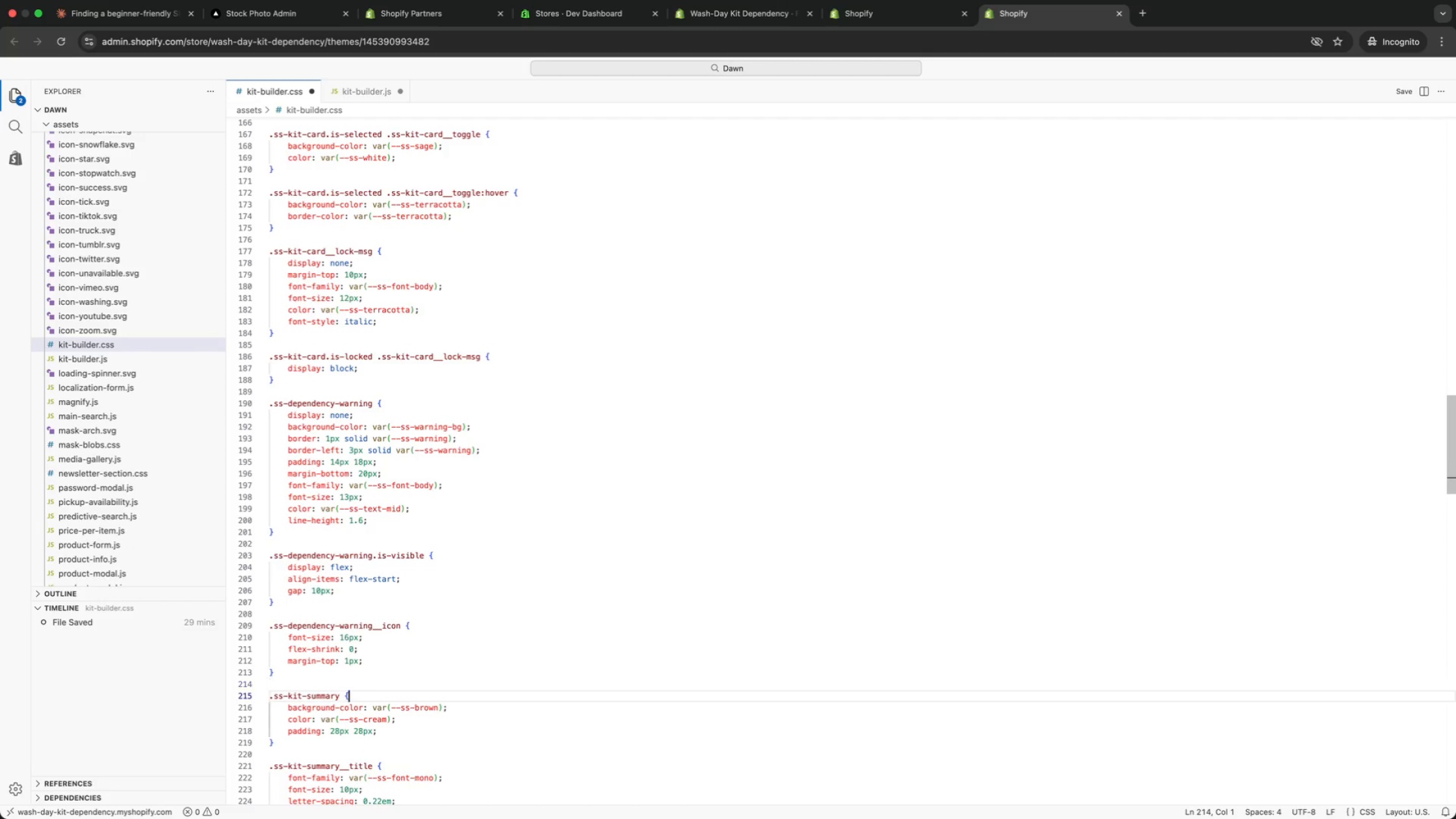 
key(ArrowDown)
 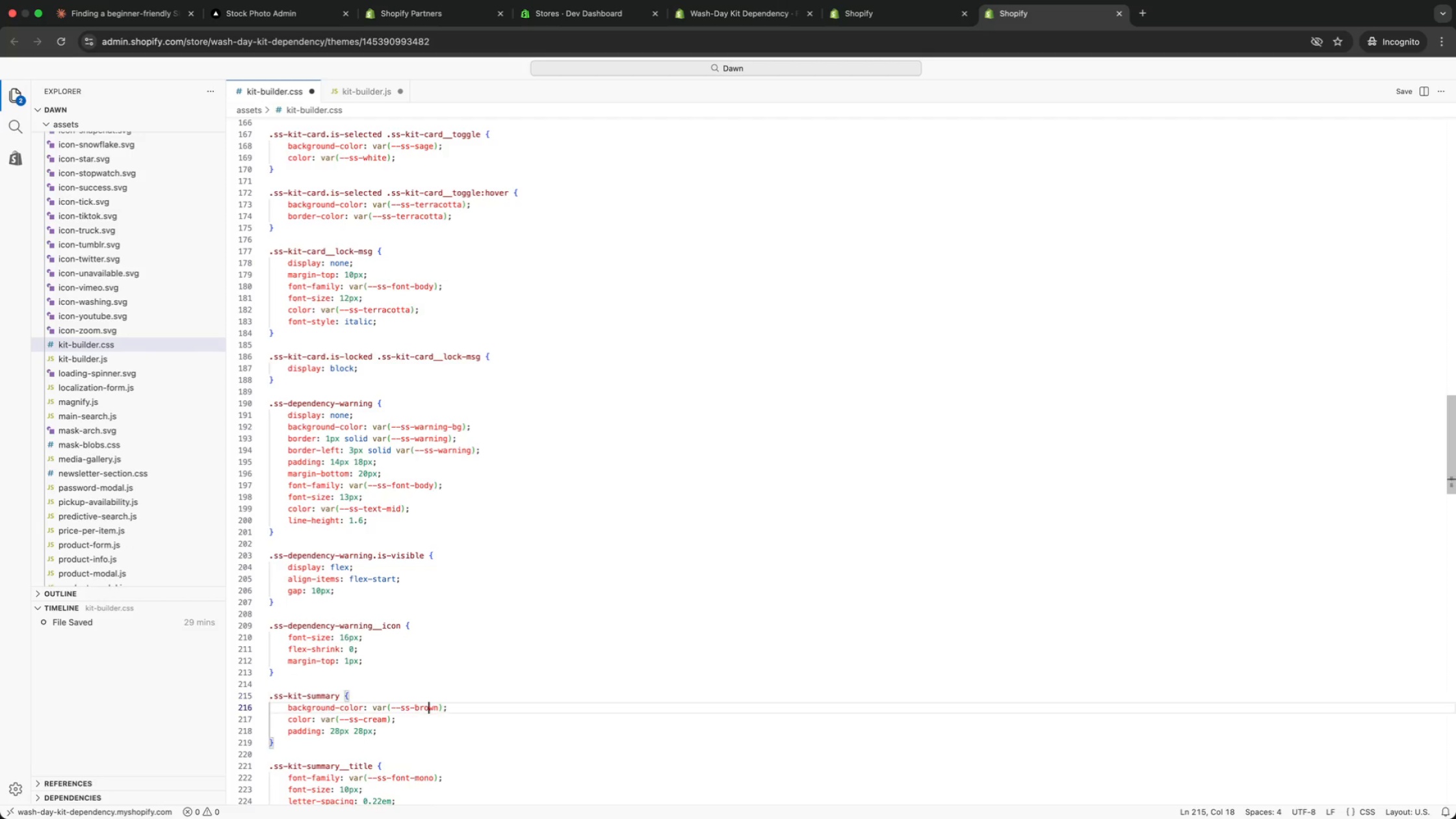 
key(ArrowDown)
 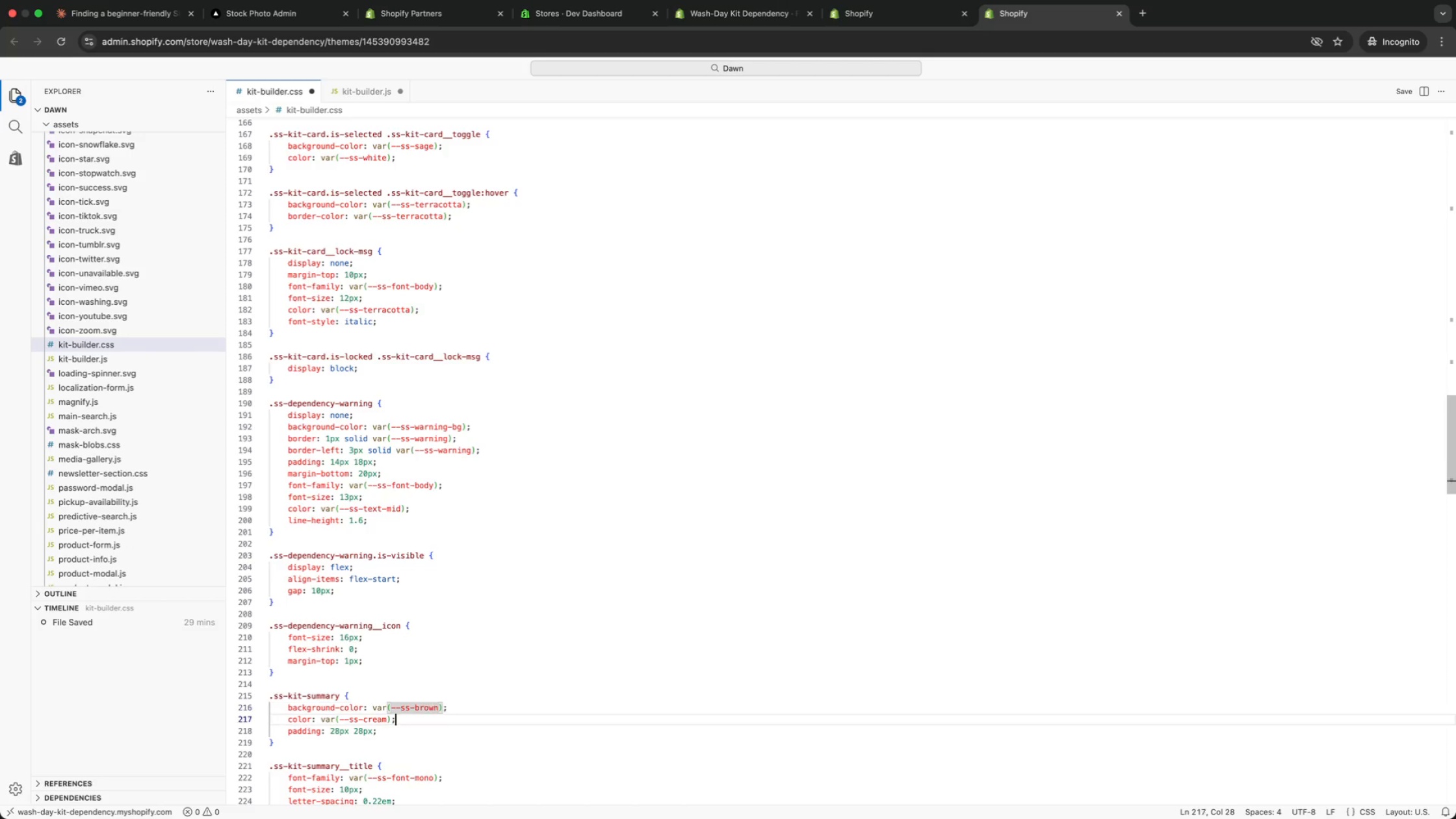 
key(ArrowDown)
 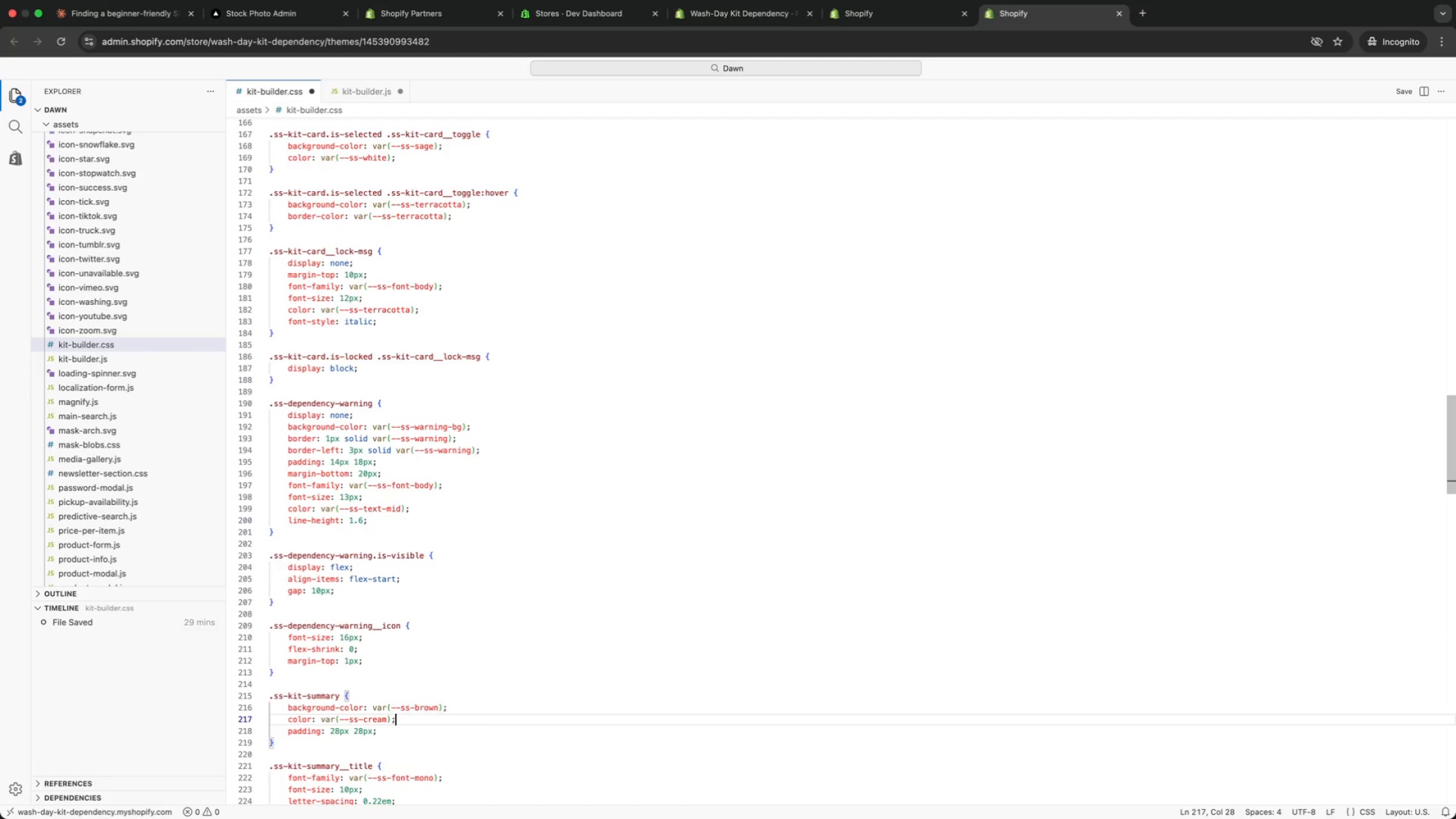 
key(ArrowDown)
 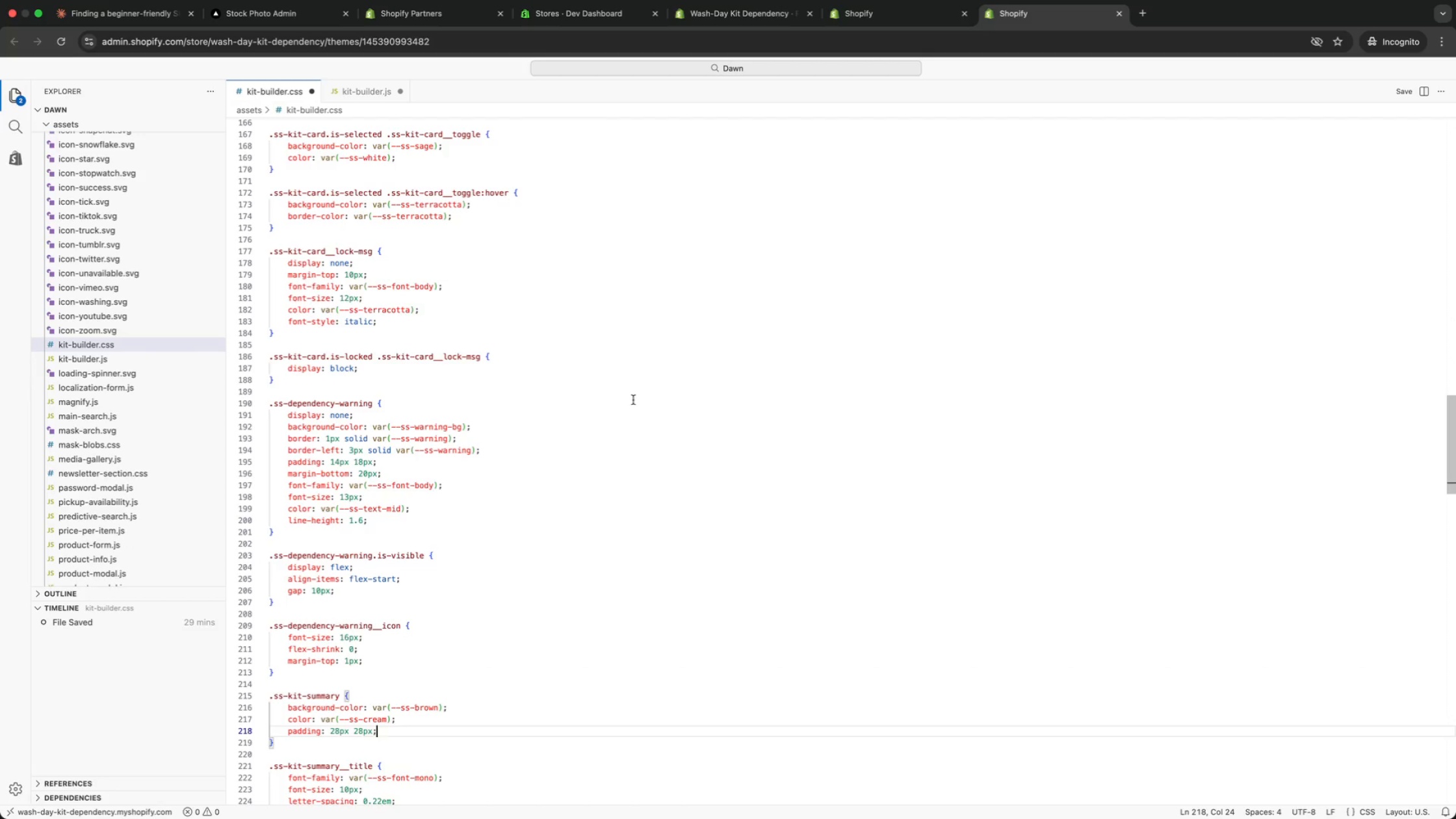 
scroll: coordinate [633, 400], scroll_direction: down, amount: 28.0
 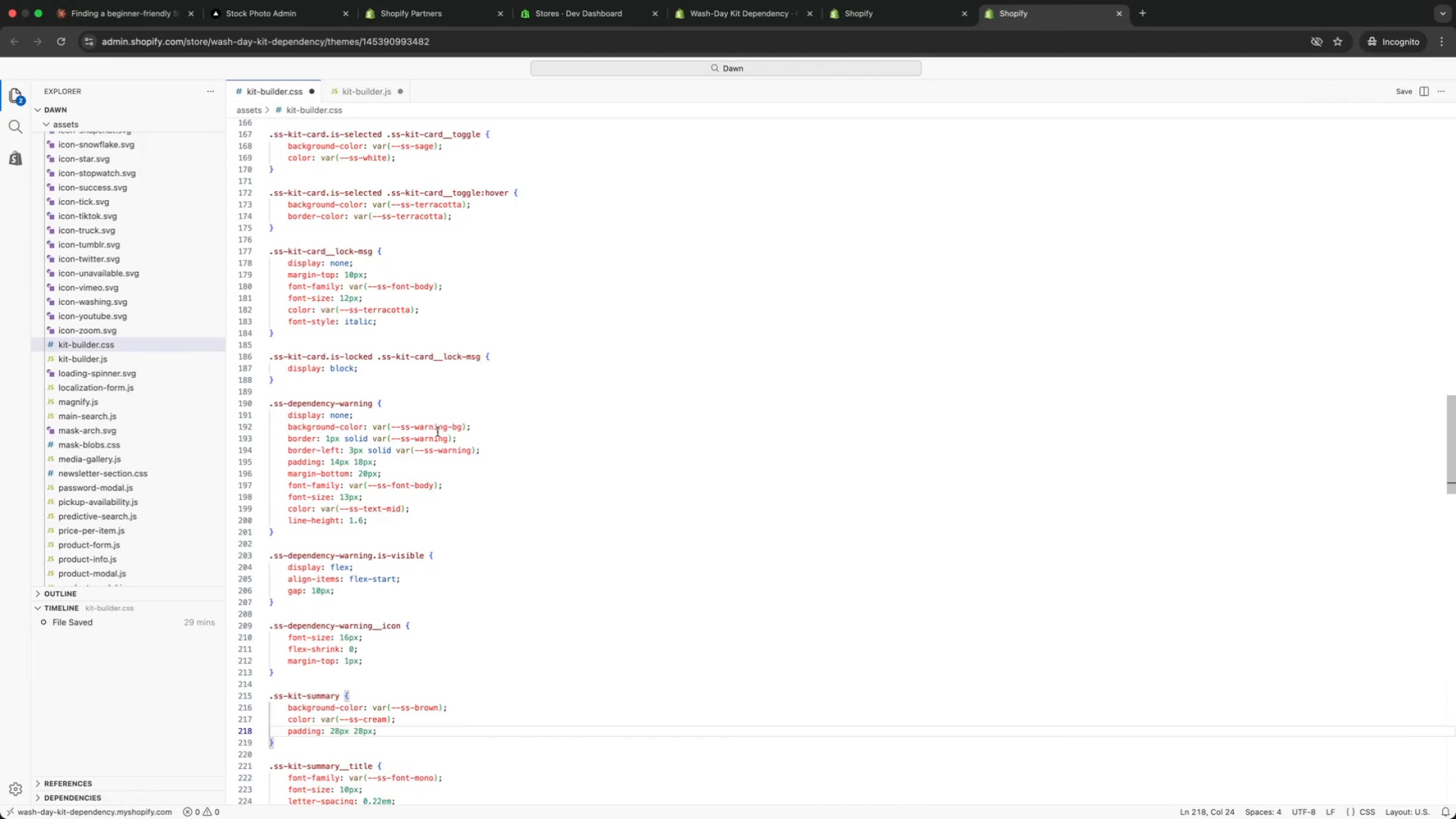 
left_click([341, 552])
 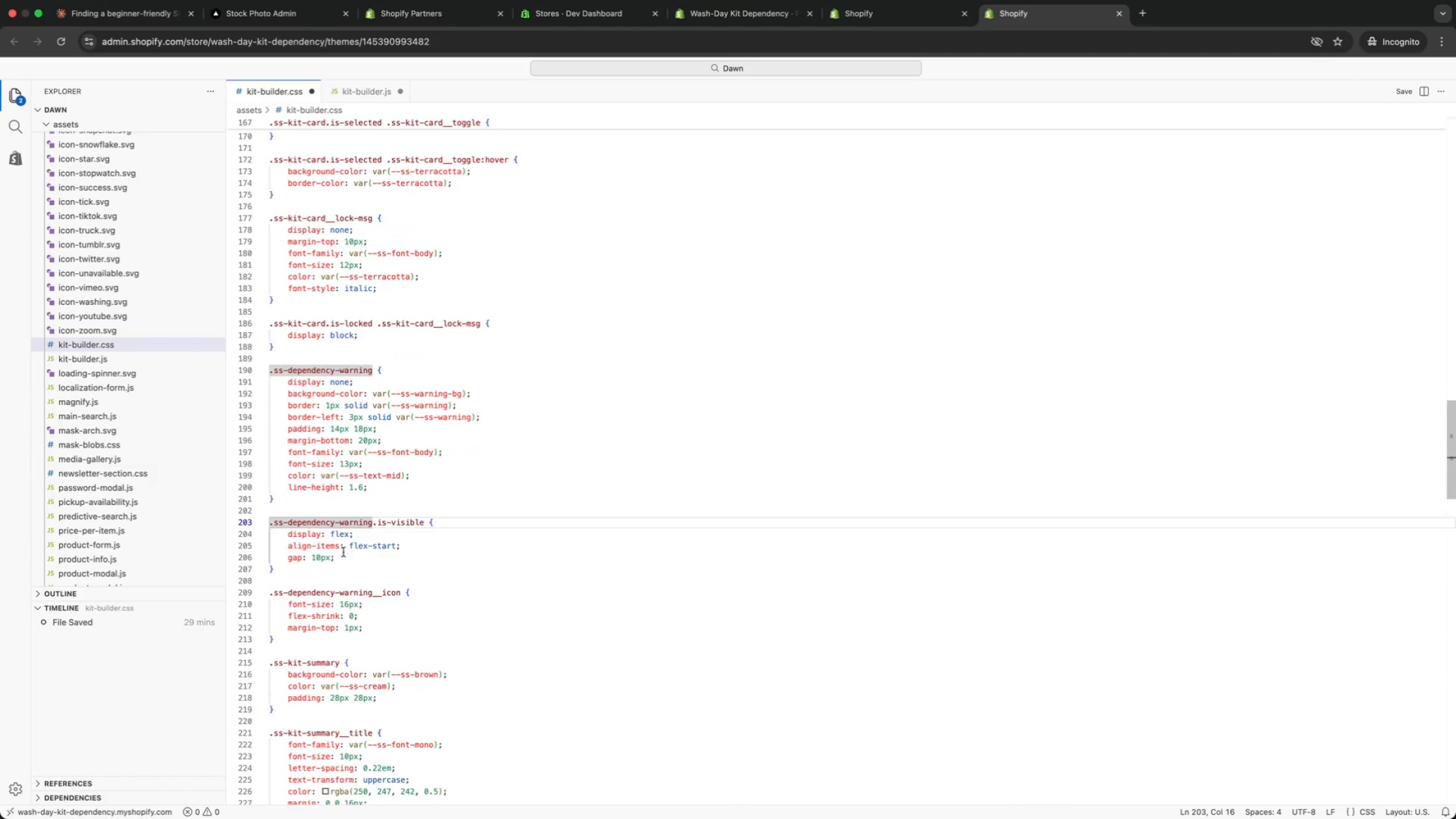 